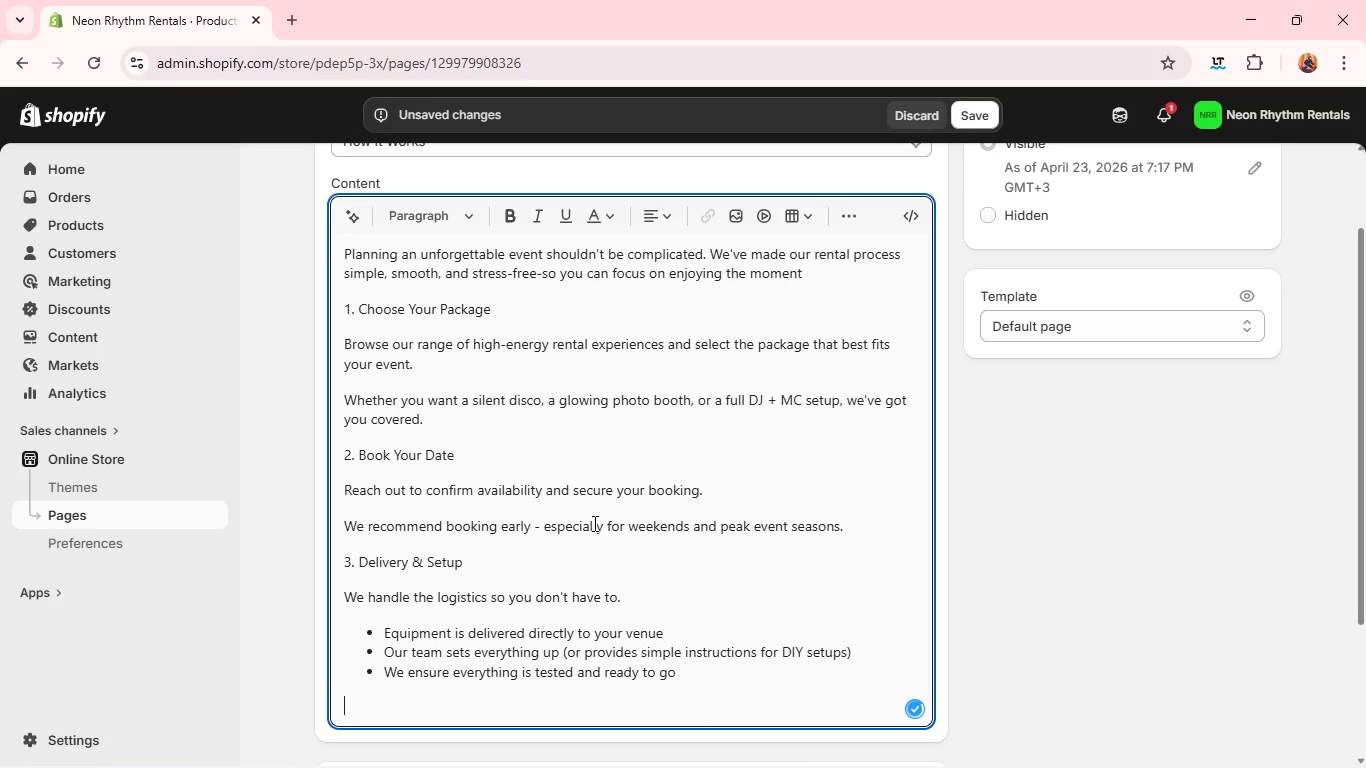 
key(Enter)
 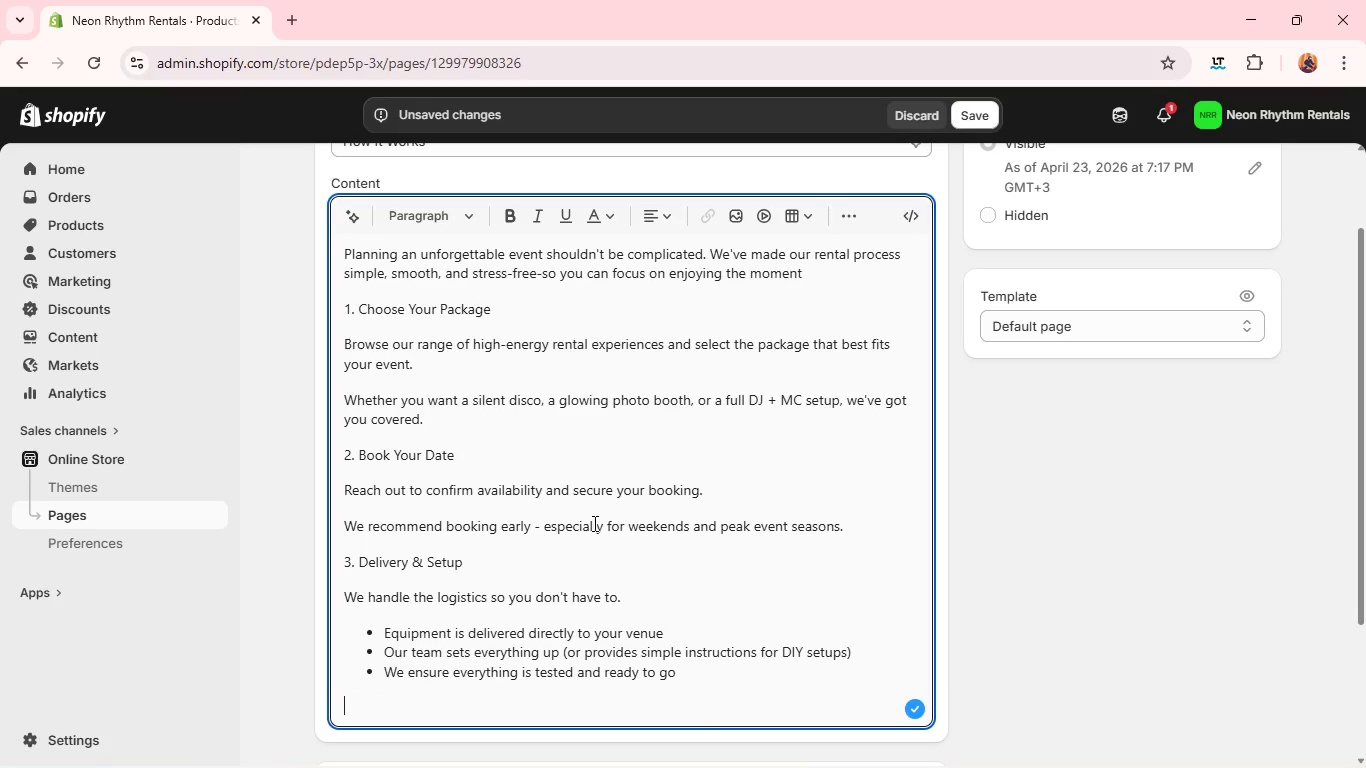 
type(4. Enjoy the Ec)
 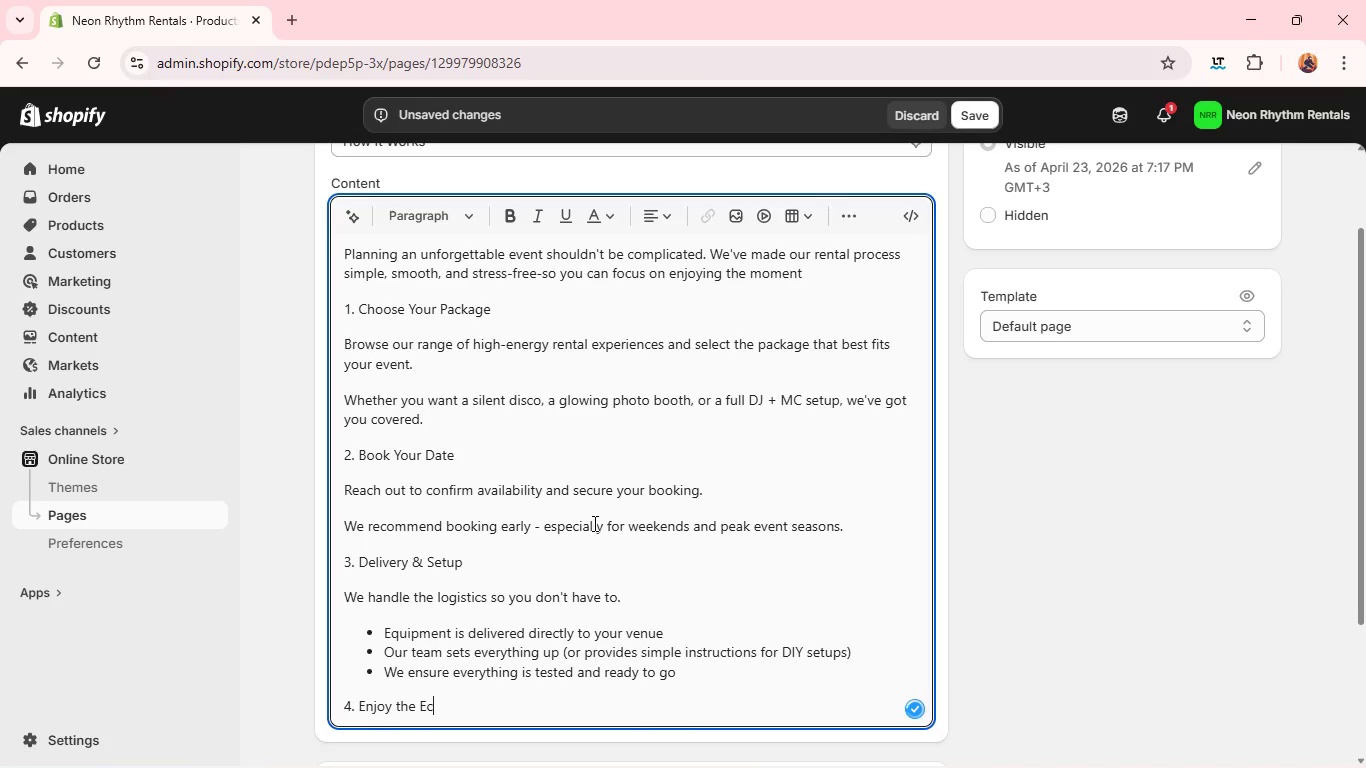 
key(Backspace)
type(xperience)
 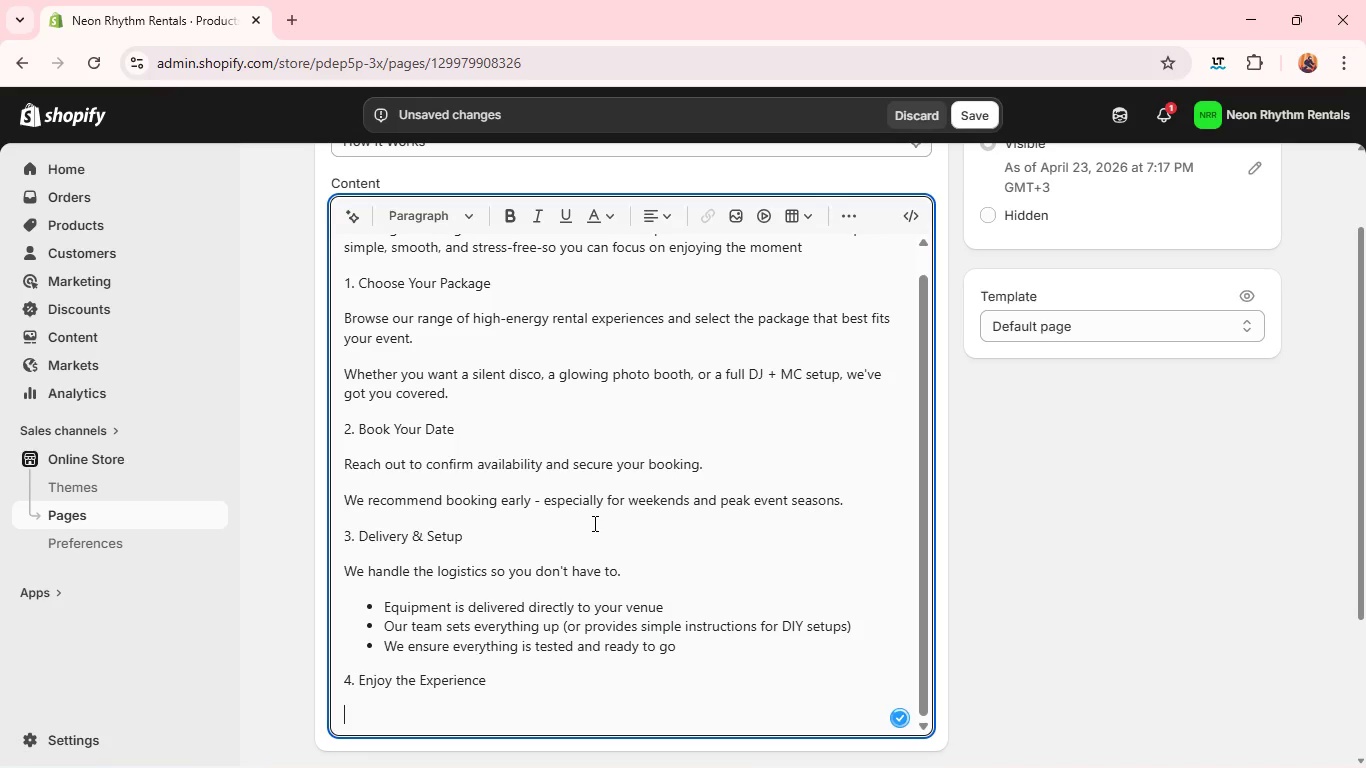 
key(Enter)
 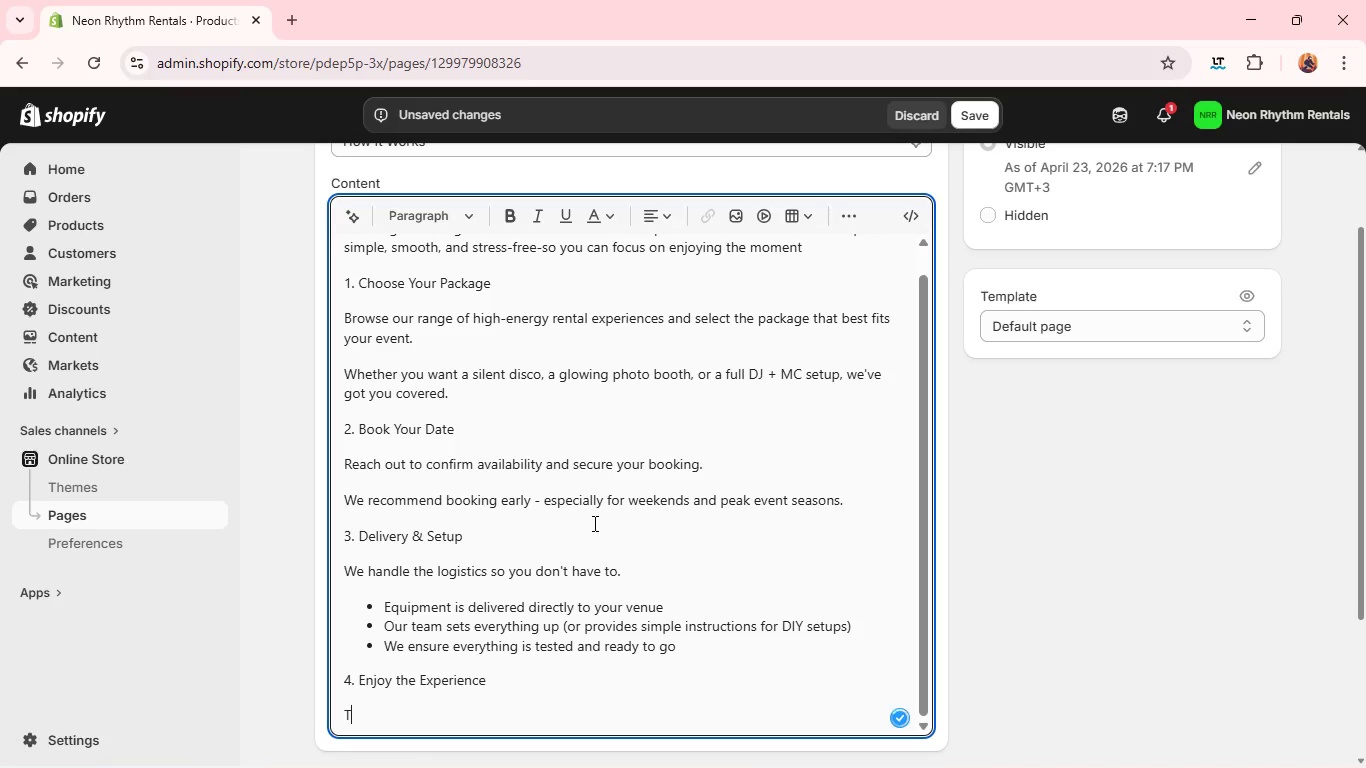 
type(This is where h)
key(Backspace)
type(the maf)
key(Backspace)
type(gic happens.)
 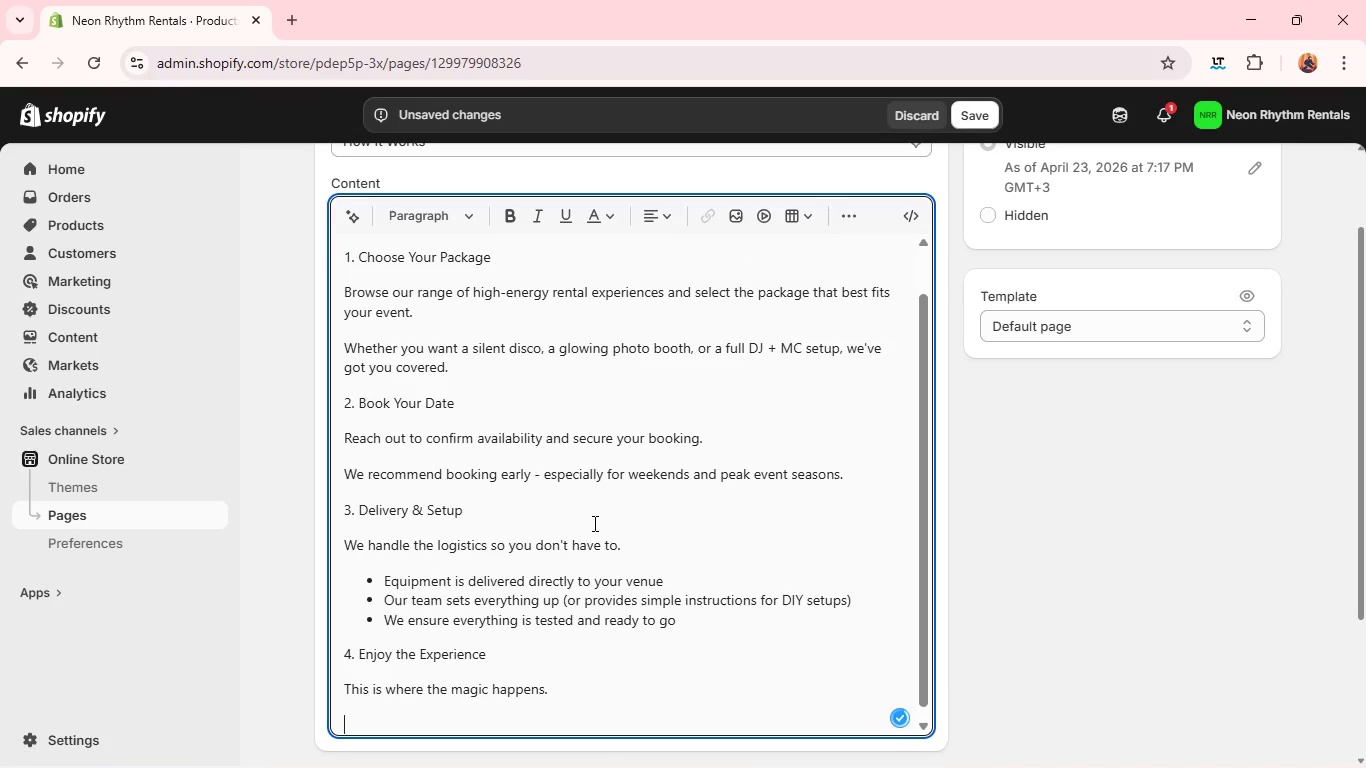 
key(Enter)
 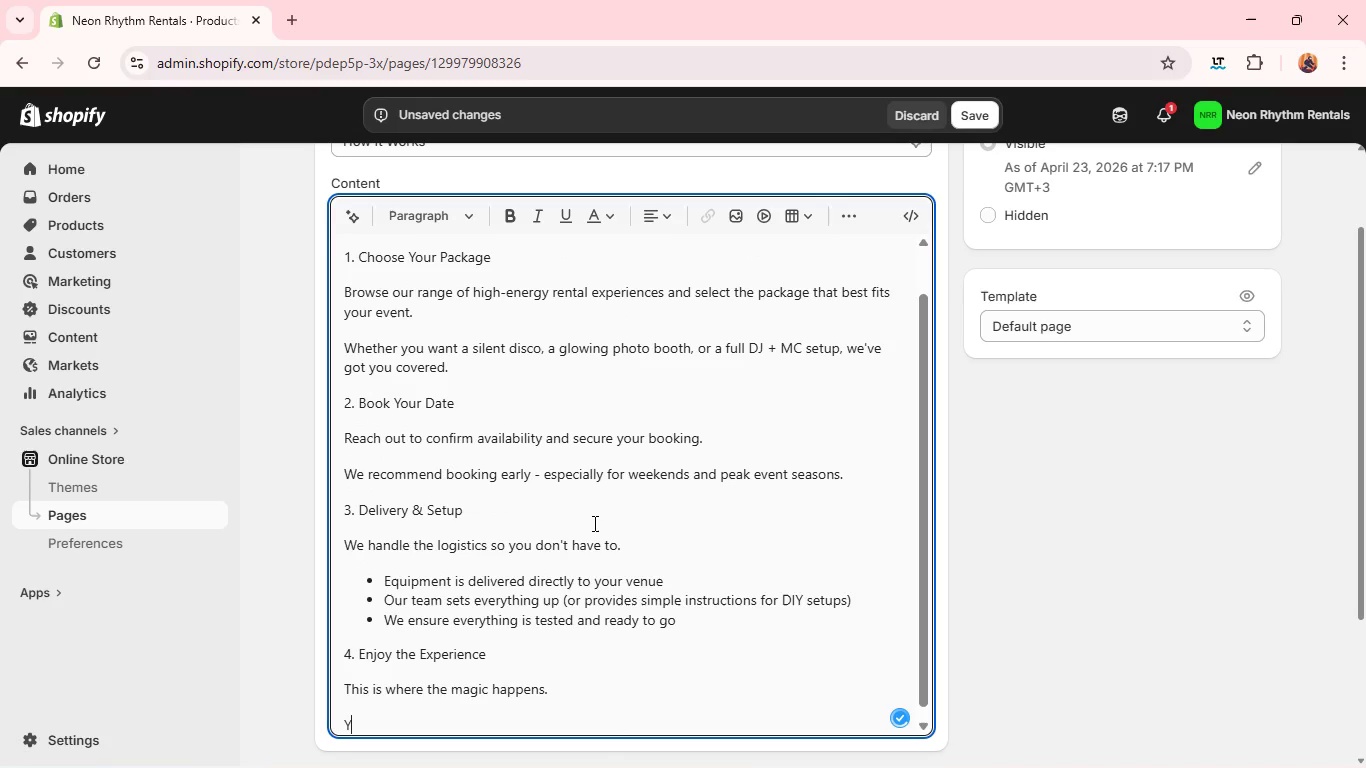 
type(Your guests enjoy a seamless, high-energy experiences)
key(Backspace)
type(0)
key(Backspace)
type(- )
key(Backspace)
type(from dancing with wireless[MediaTrackNext] headphones to capturing moments at the photo booth or vibing with a live DJ and MC.)
 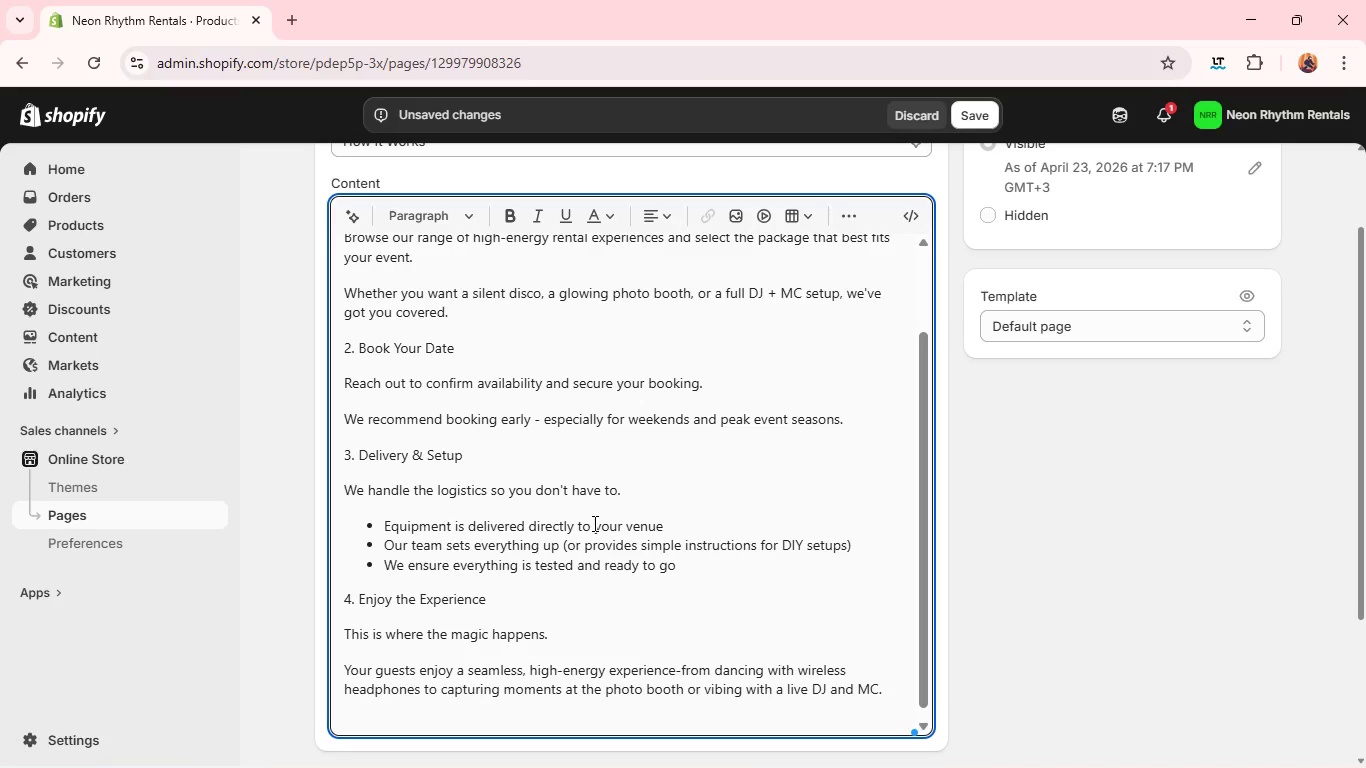 
 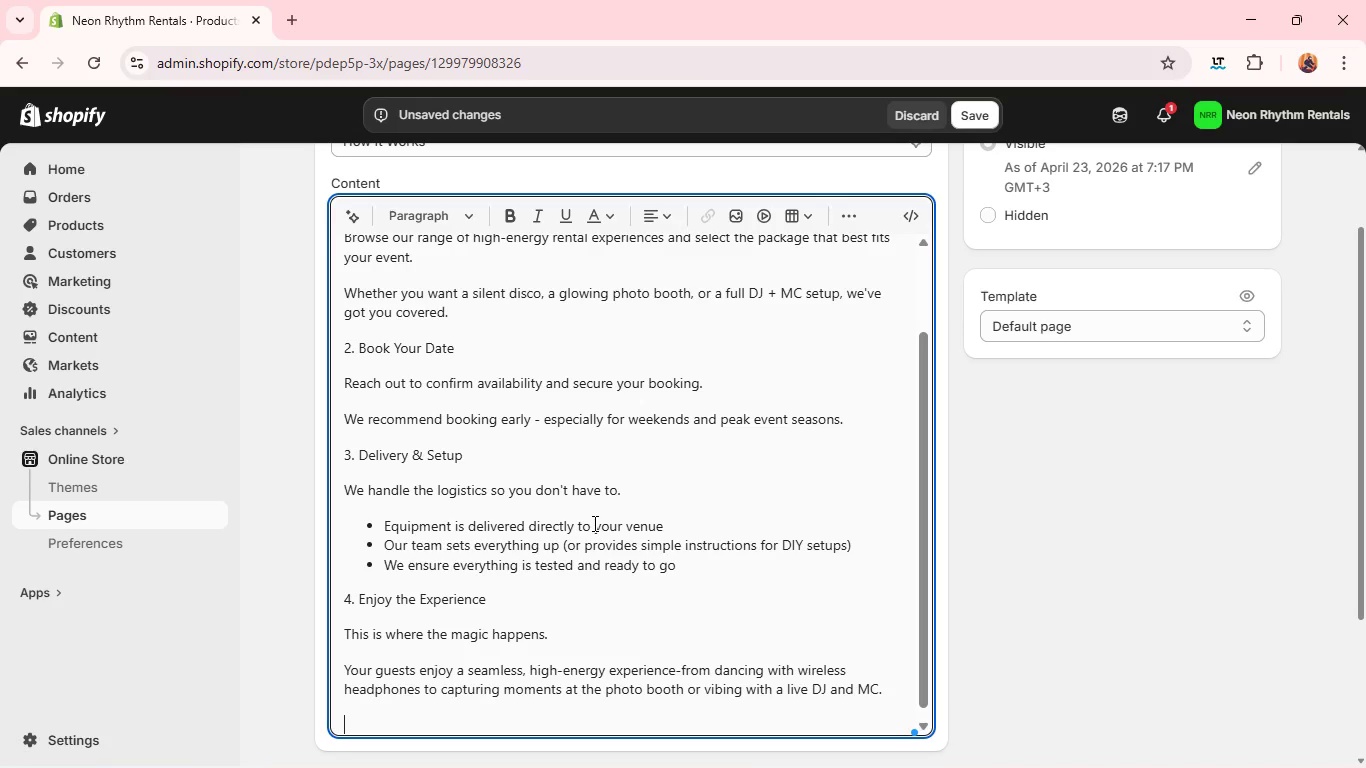 
key(Enter)
 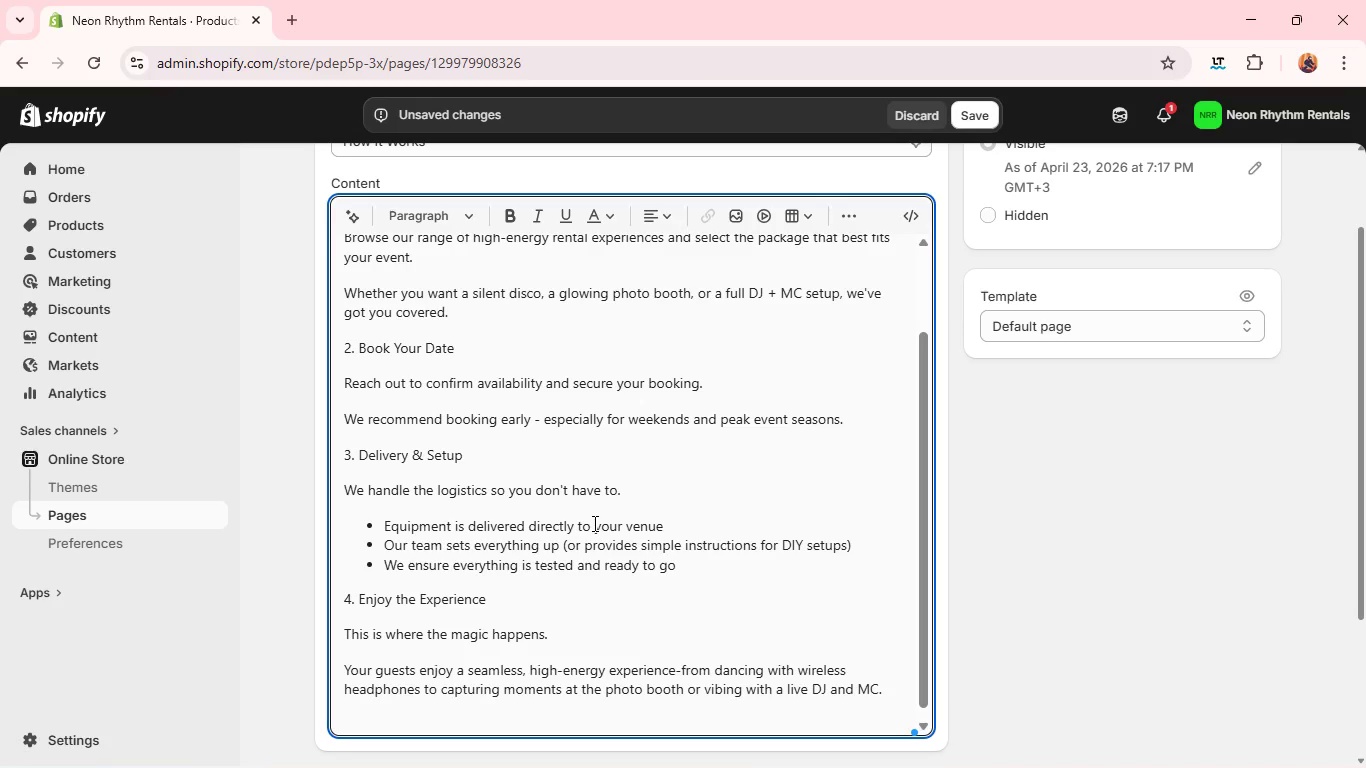 
type([MediaTrackNext]5. Pickup or Easy Return)
 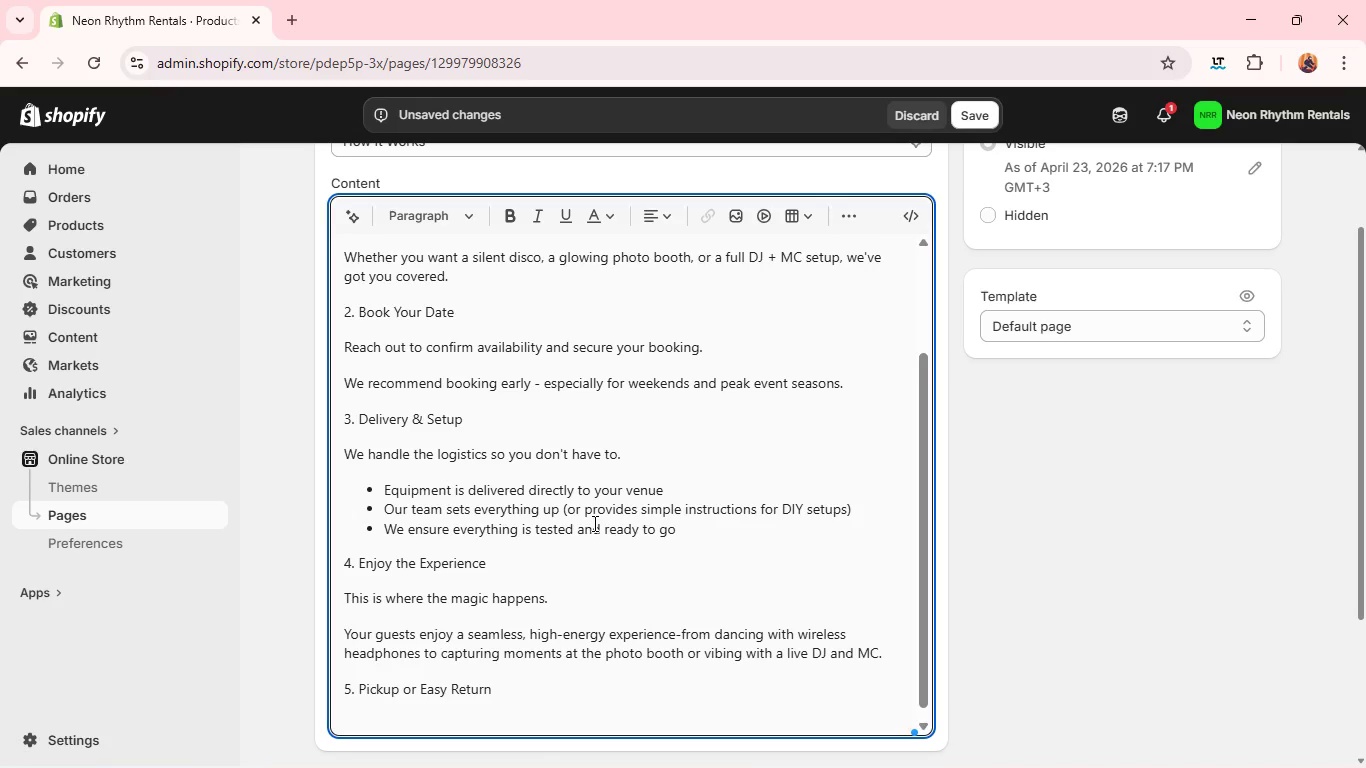 
key(Enter)
 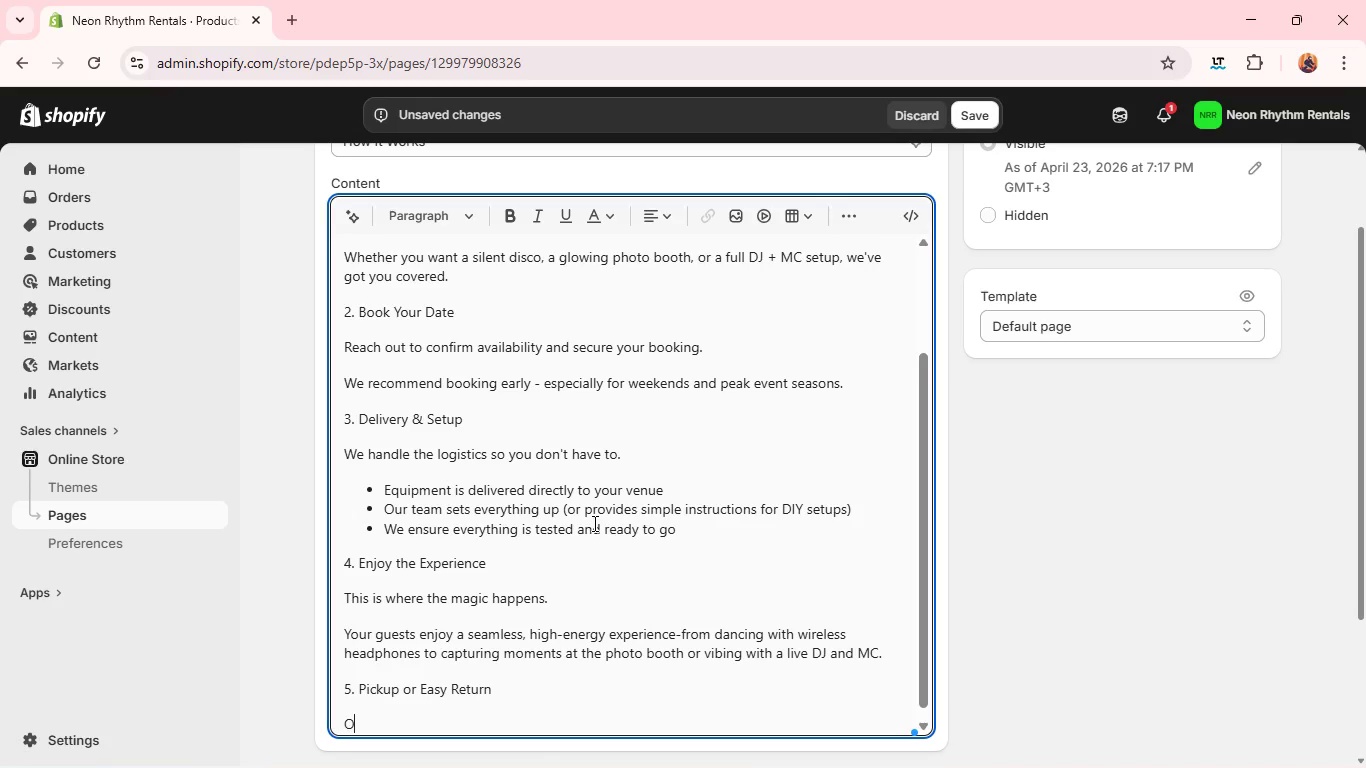 
type(Once your event is over:)
 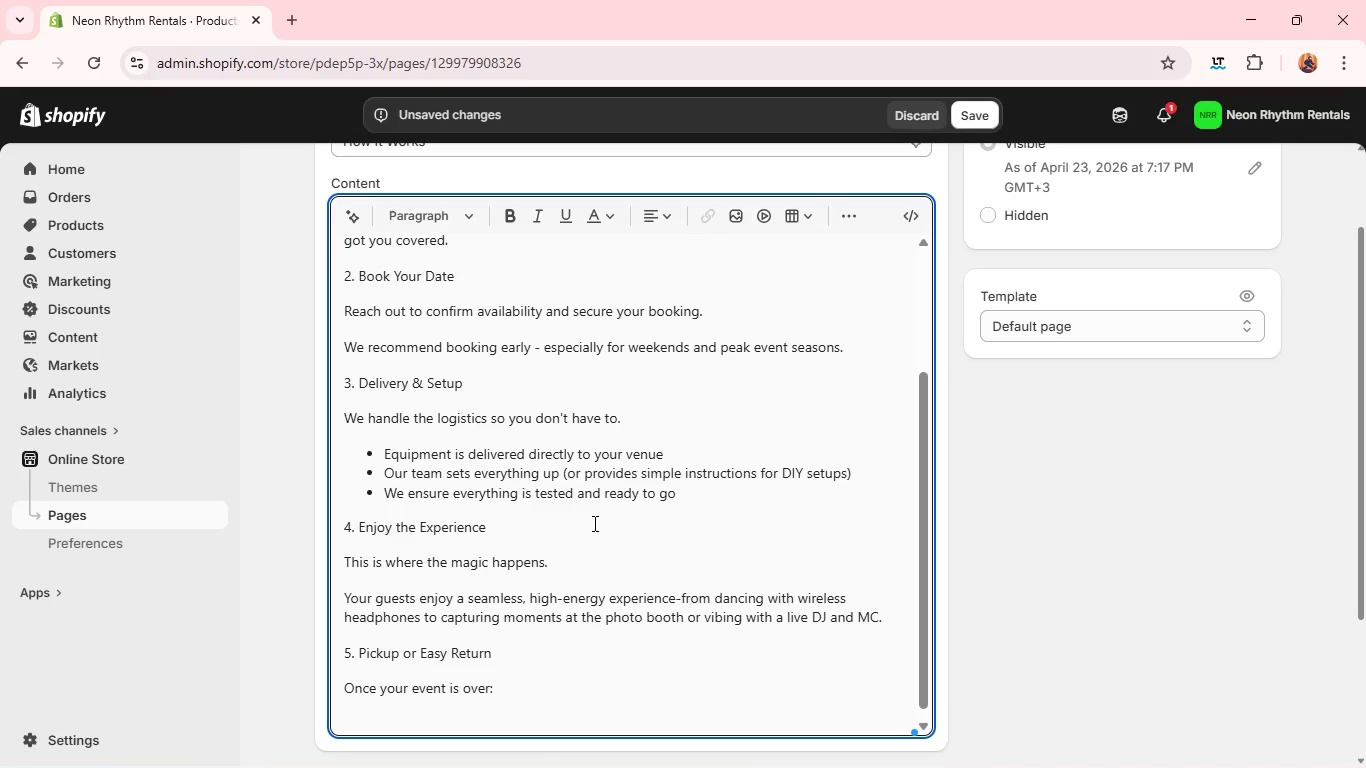 
 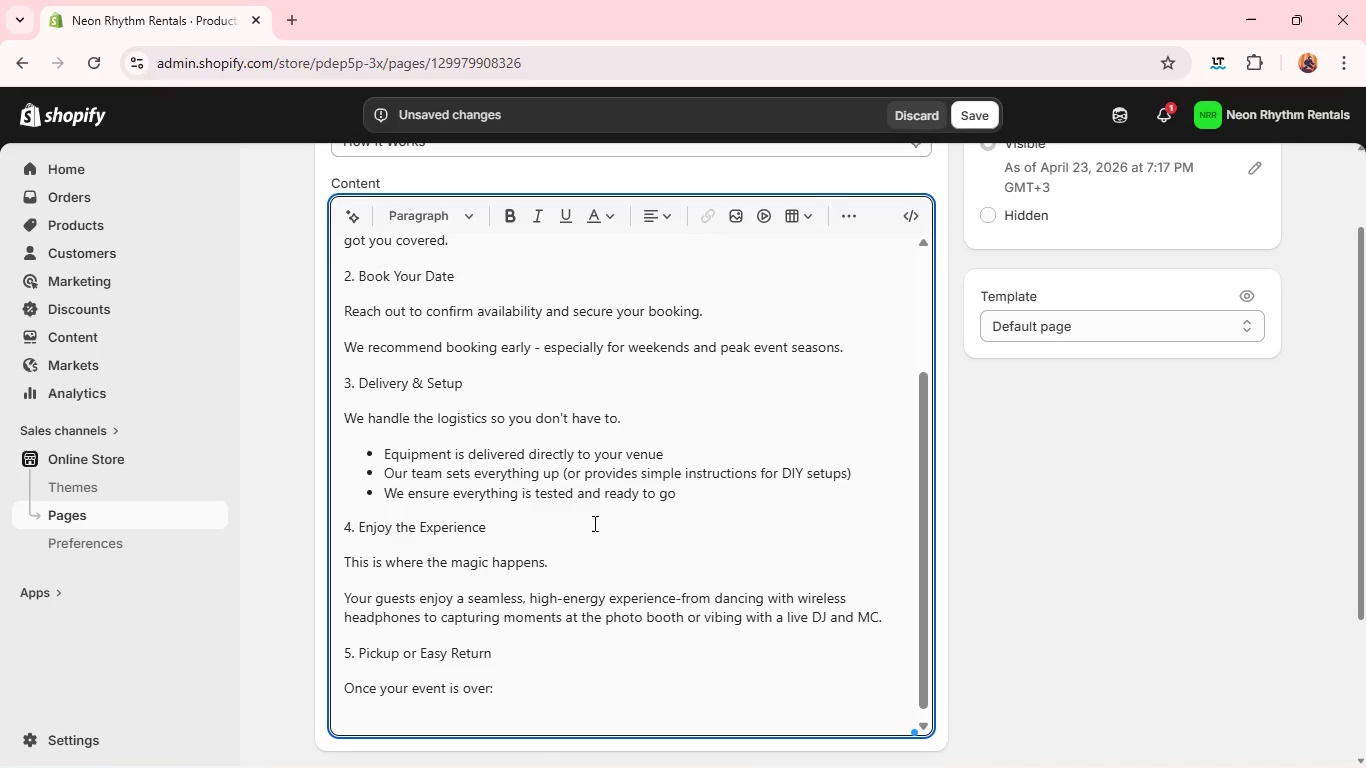 
key(Enter)
 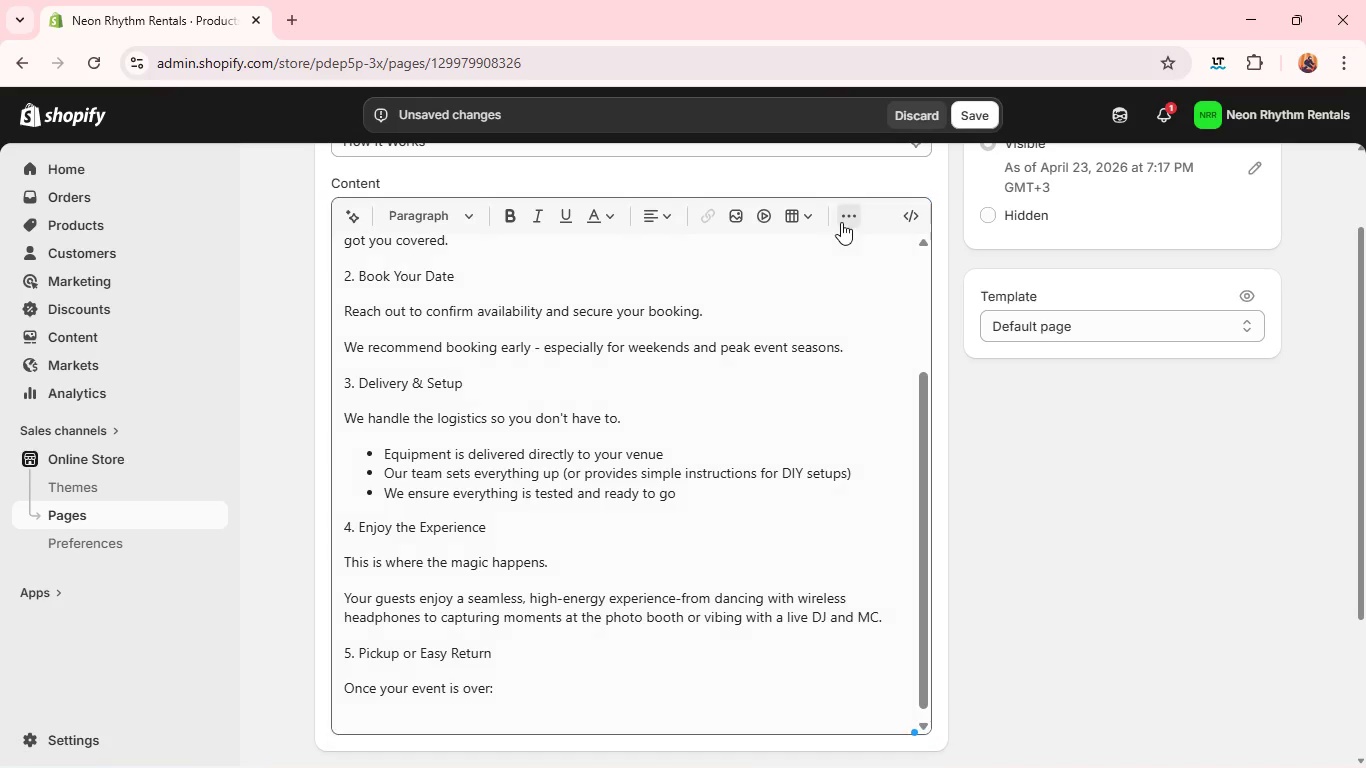 
left_click([841, 222])
 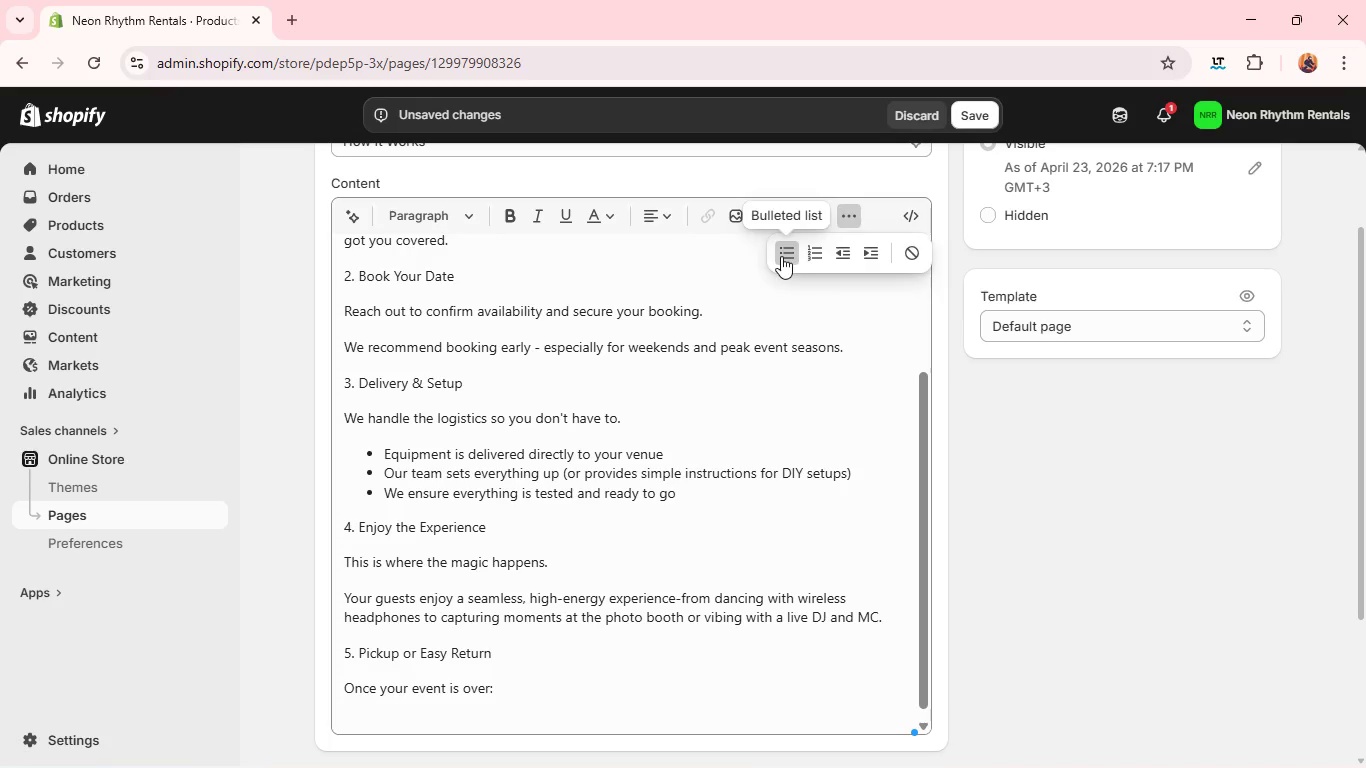 
left_click([781, 256])
 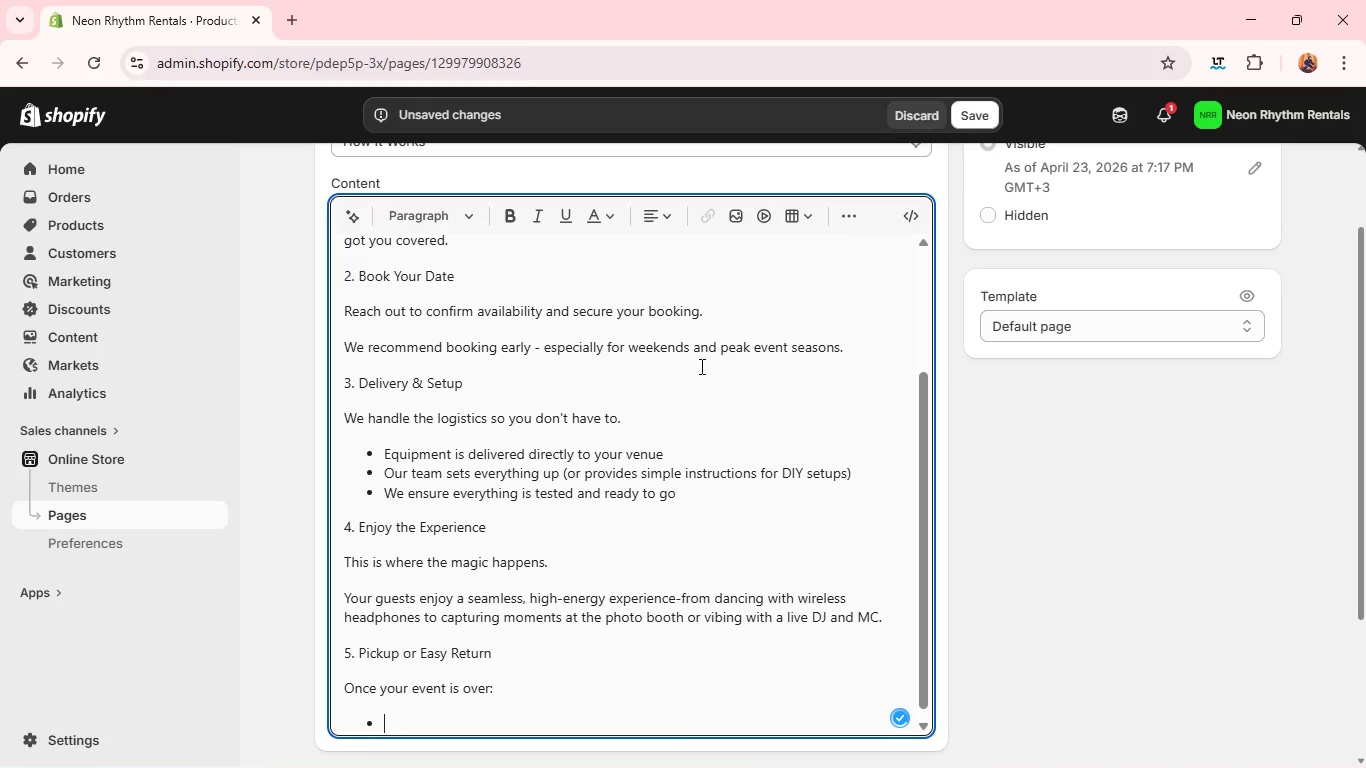 
type(We arrange pickup or)
 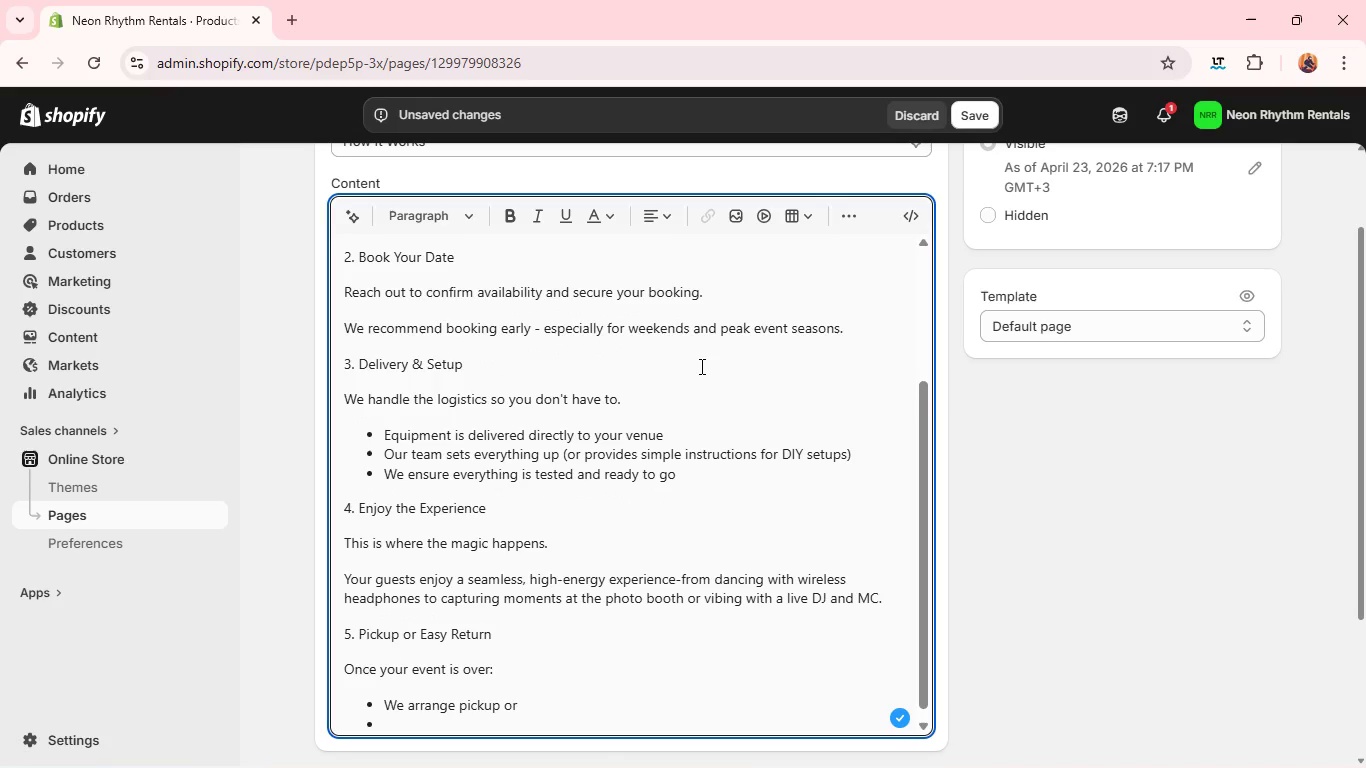 
key(Enter)
 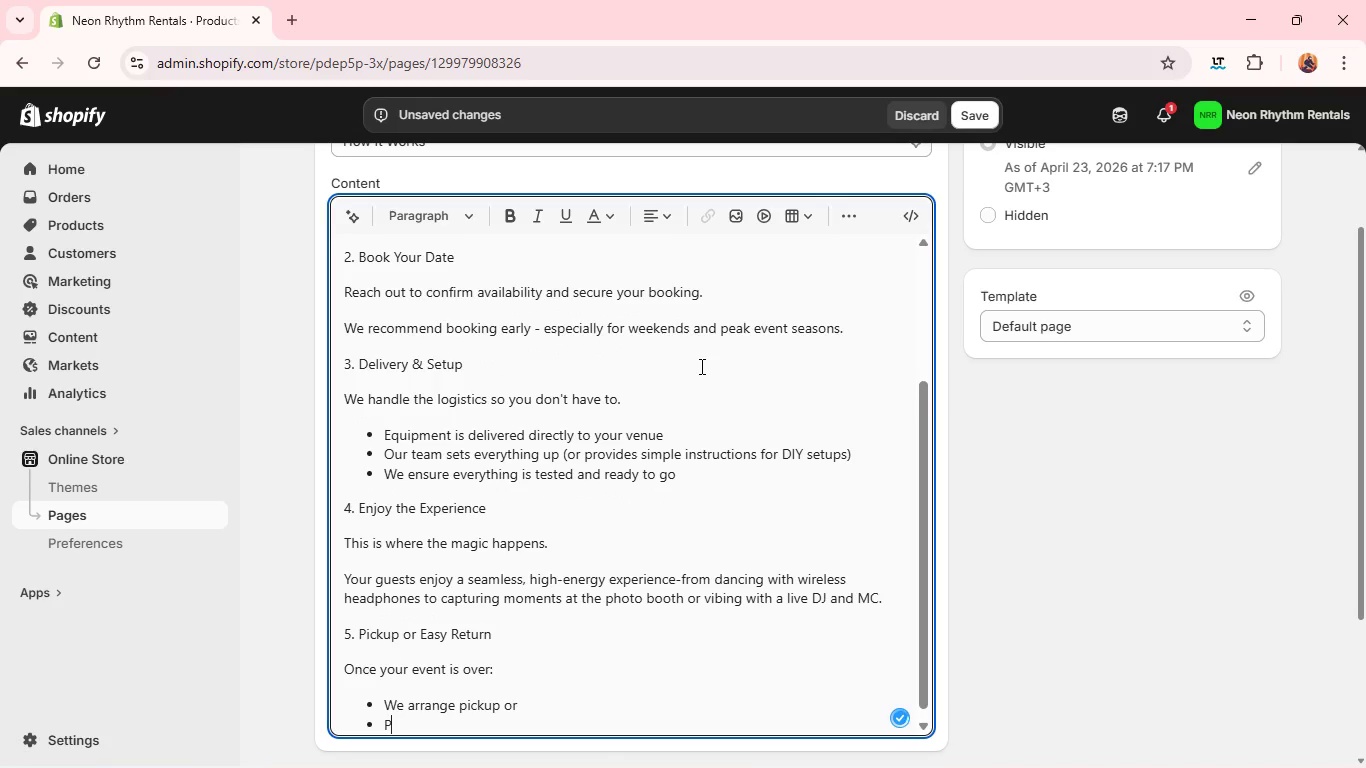 
type(Provide simple return instructions)
 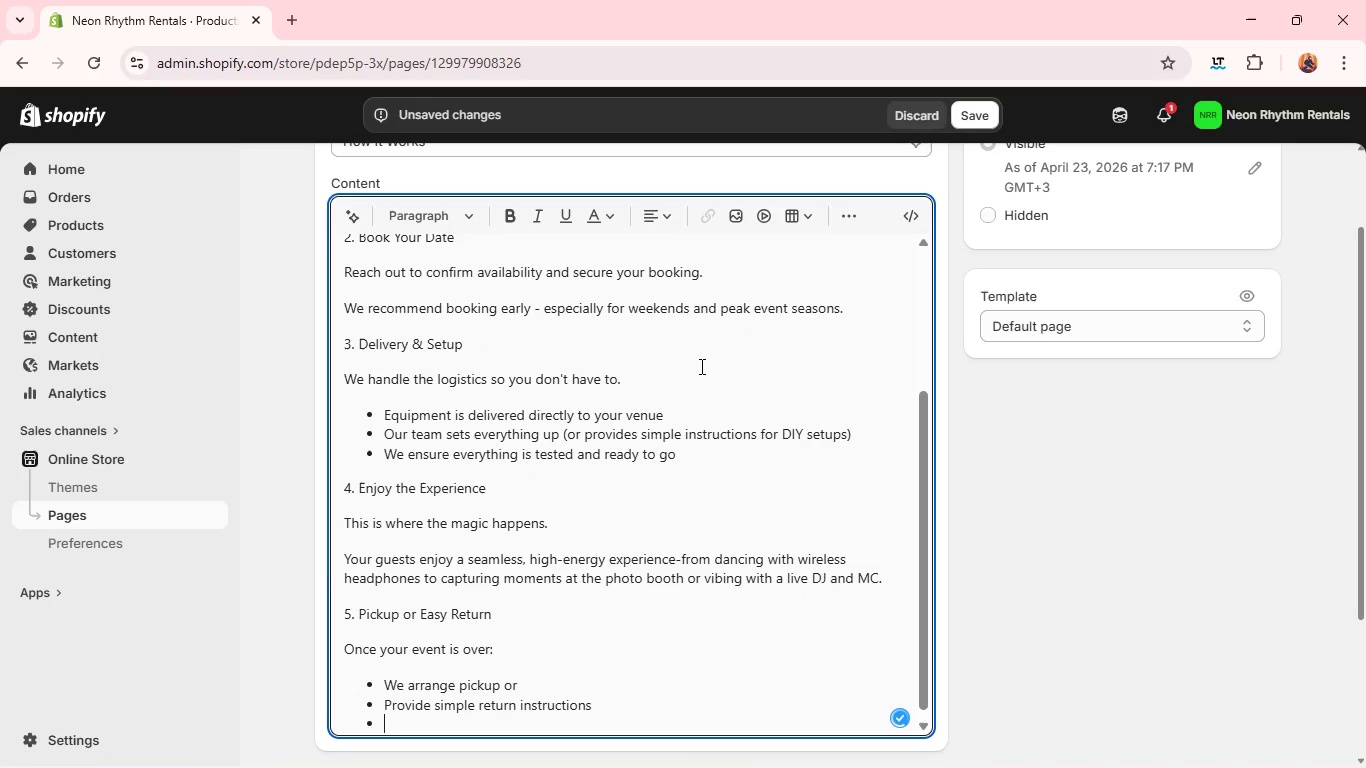 
key(Enter)
 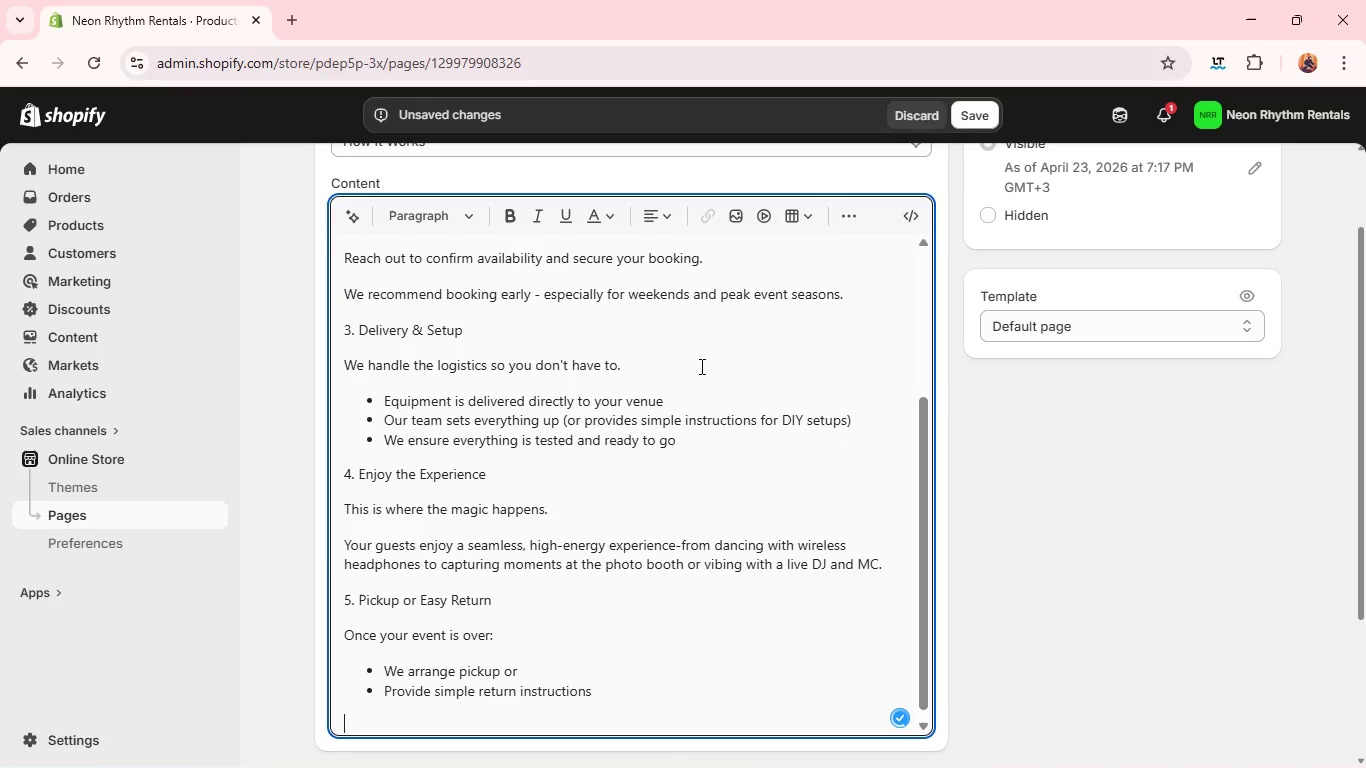 
key(Enter)
 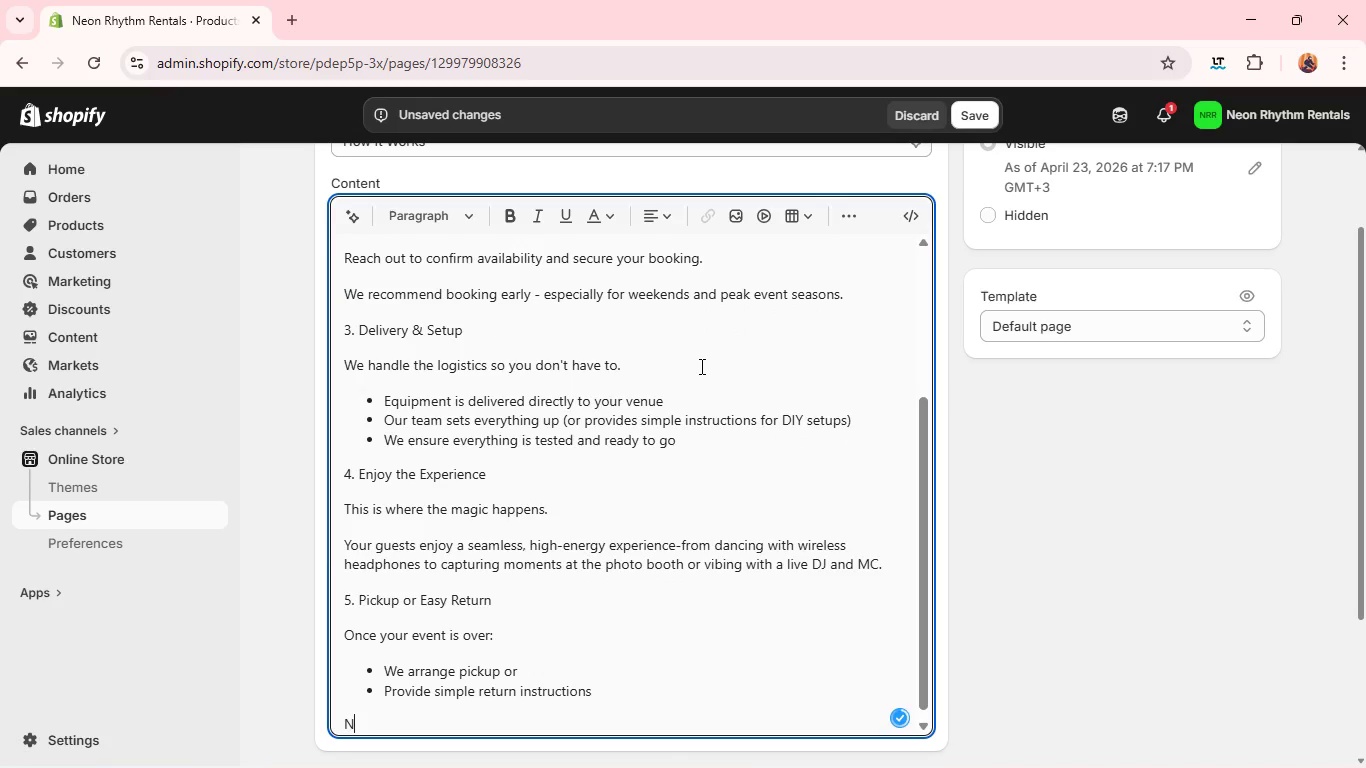 
type(No hassle, no stess)
 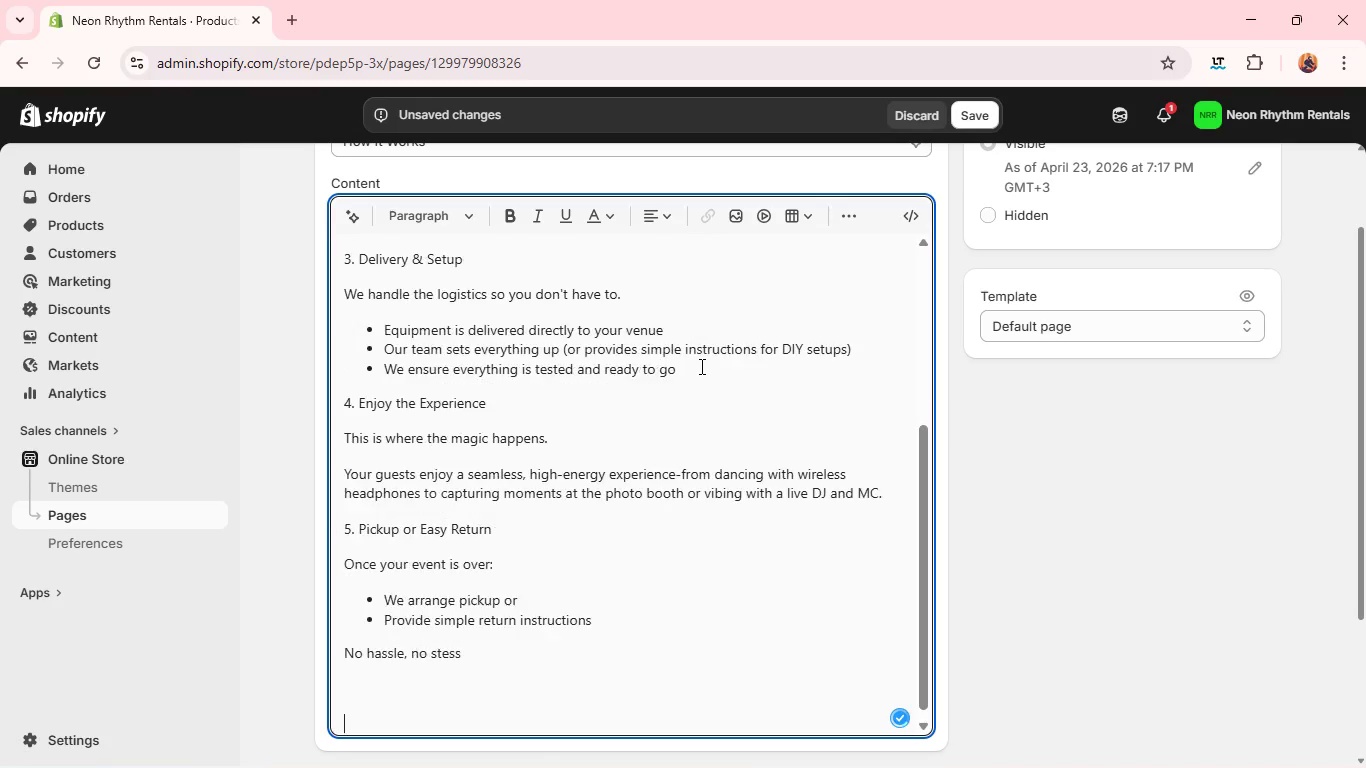 
key(Enter)
 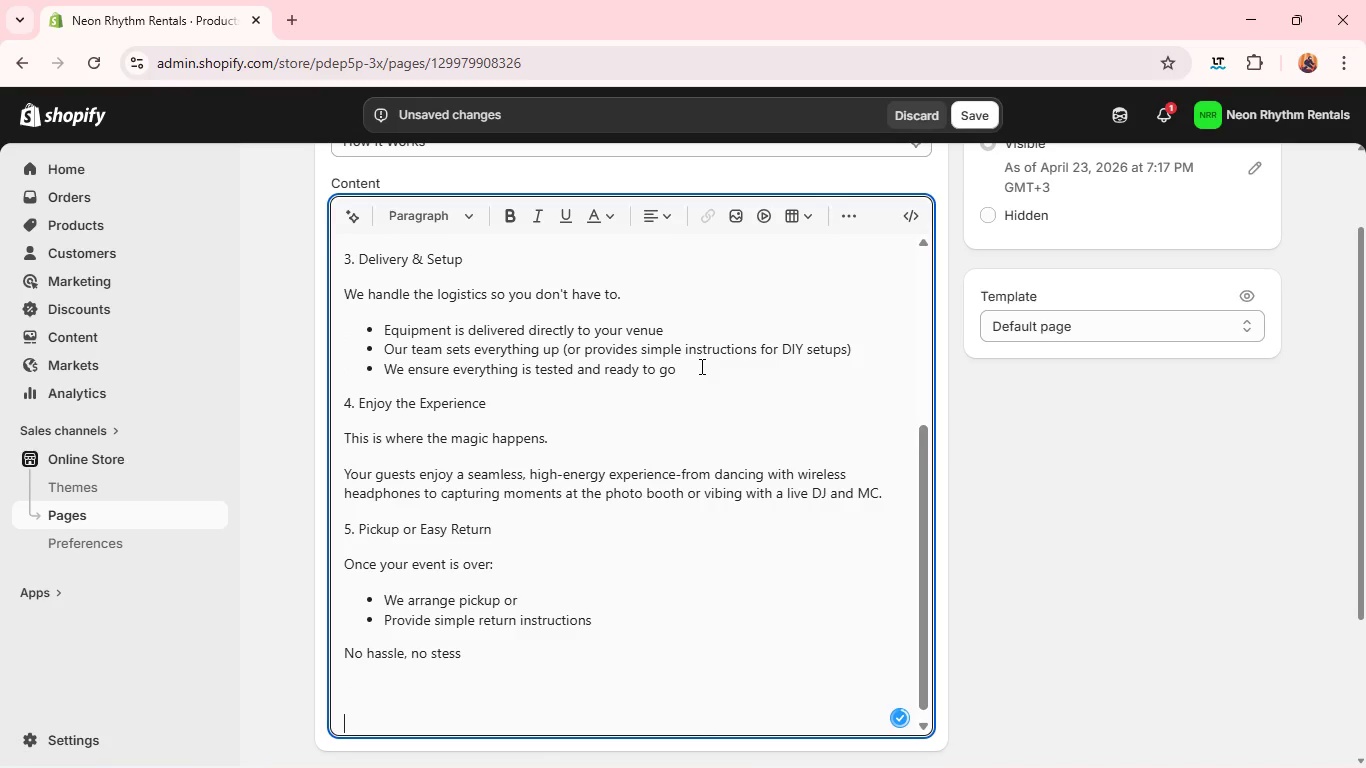 
key(Enter)
 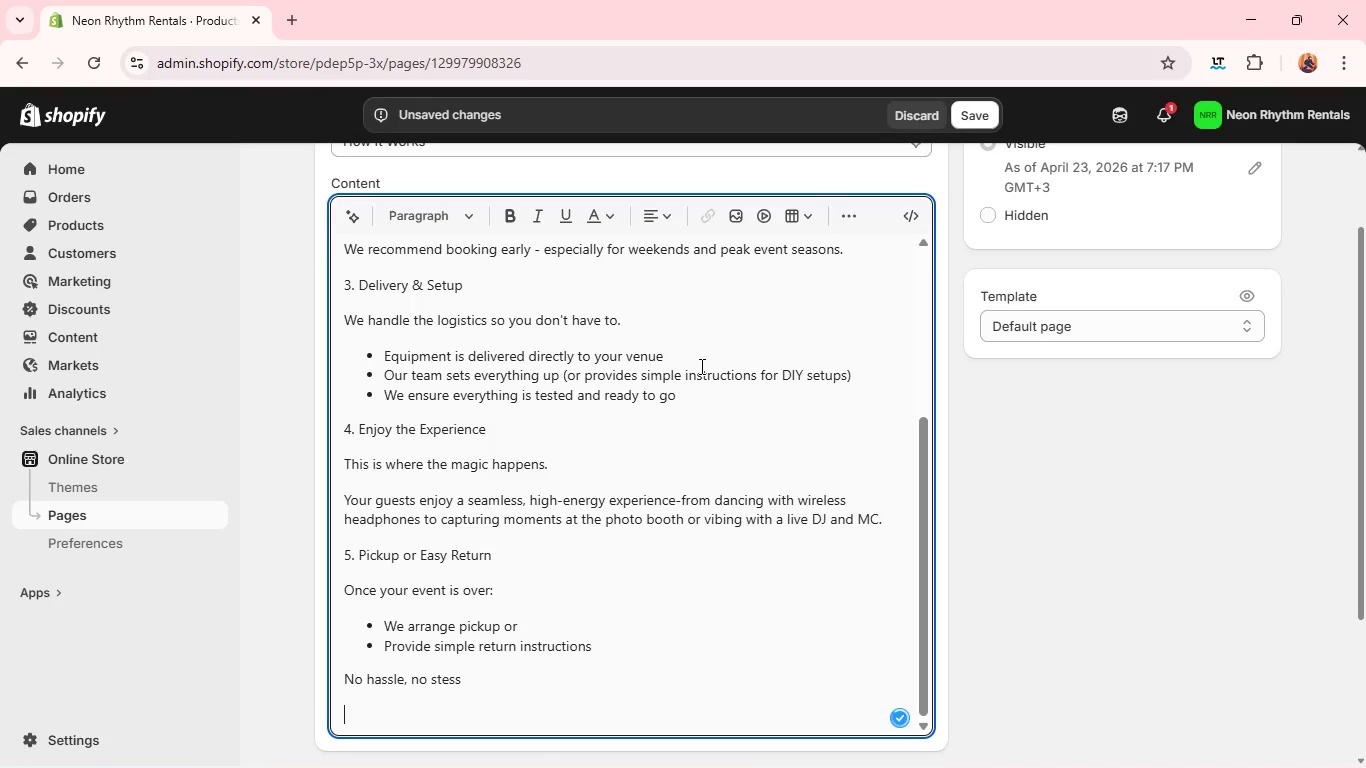 
key(Backspace)
type(Why our Process w)
key(Backspace)
type(Works)
 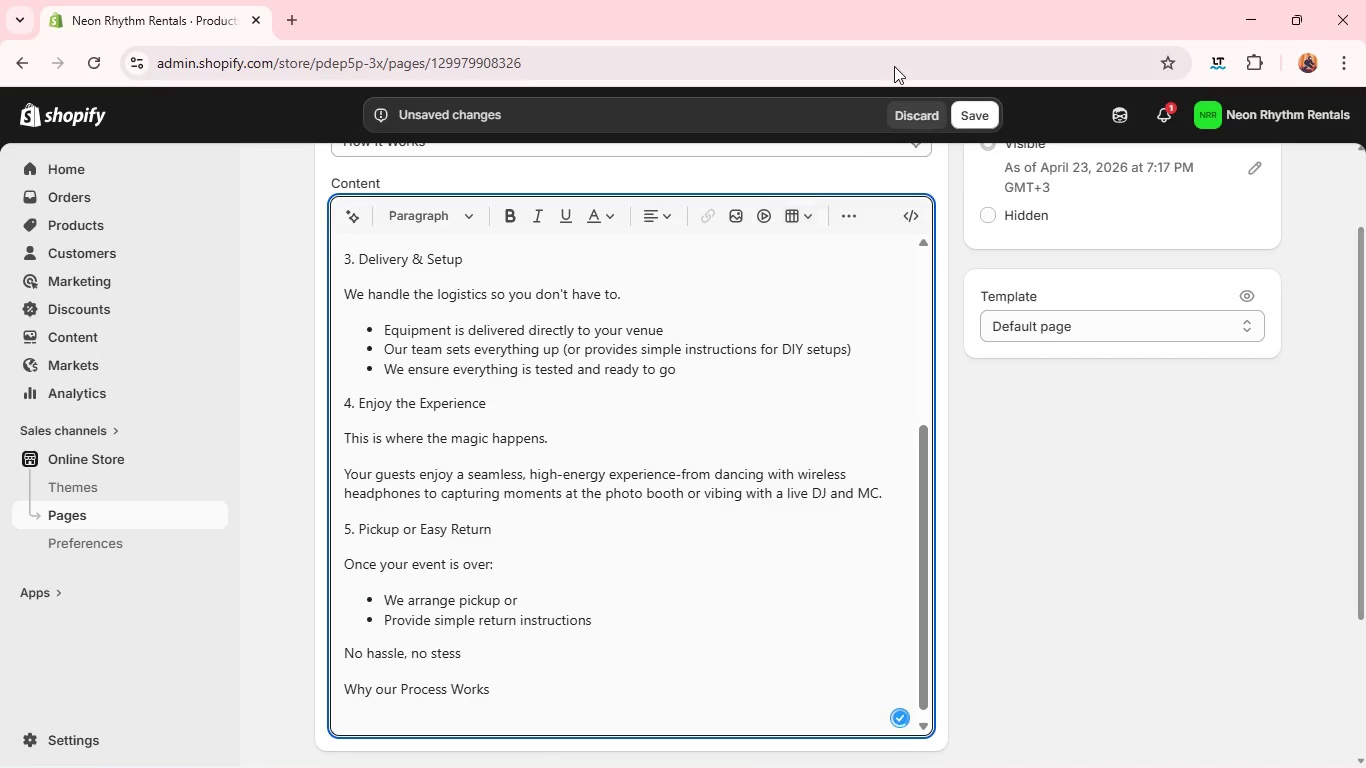 
 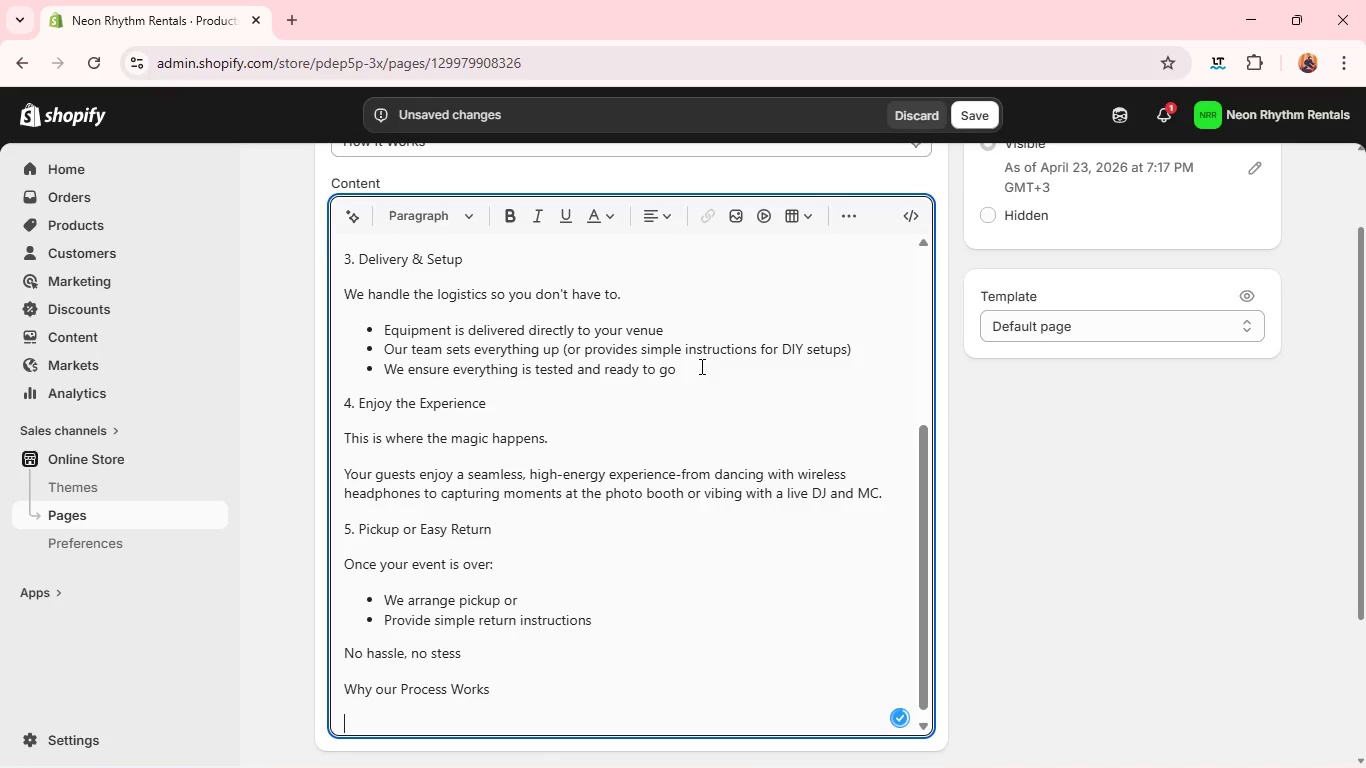 
key(Enter)
 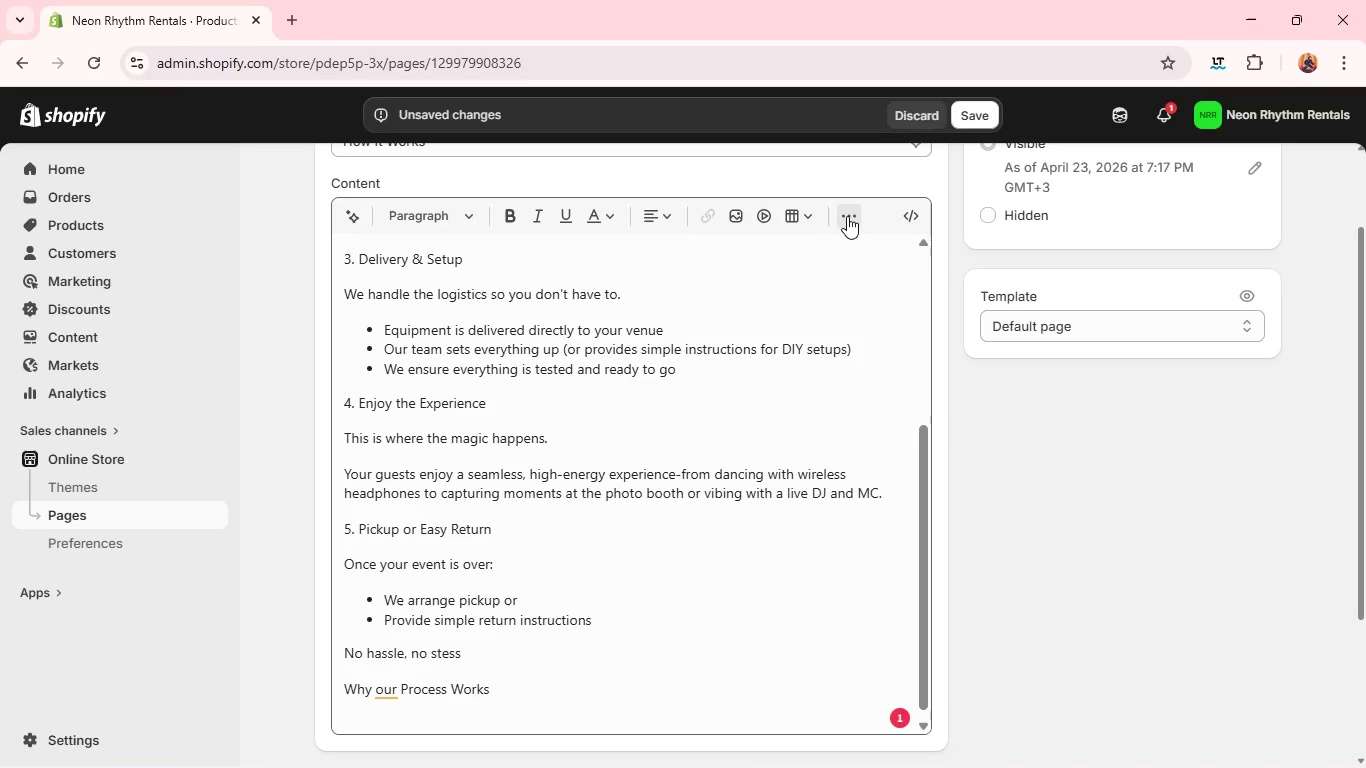 
left_click([847, 216])
 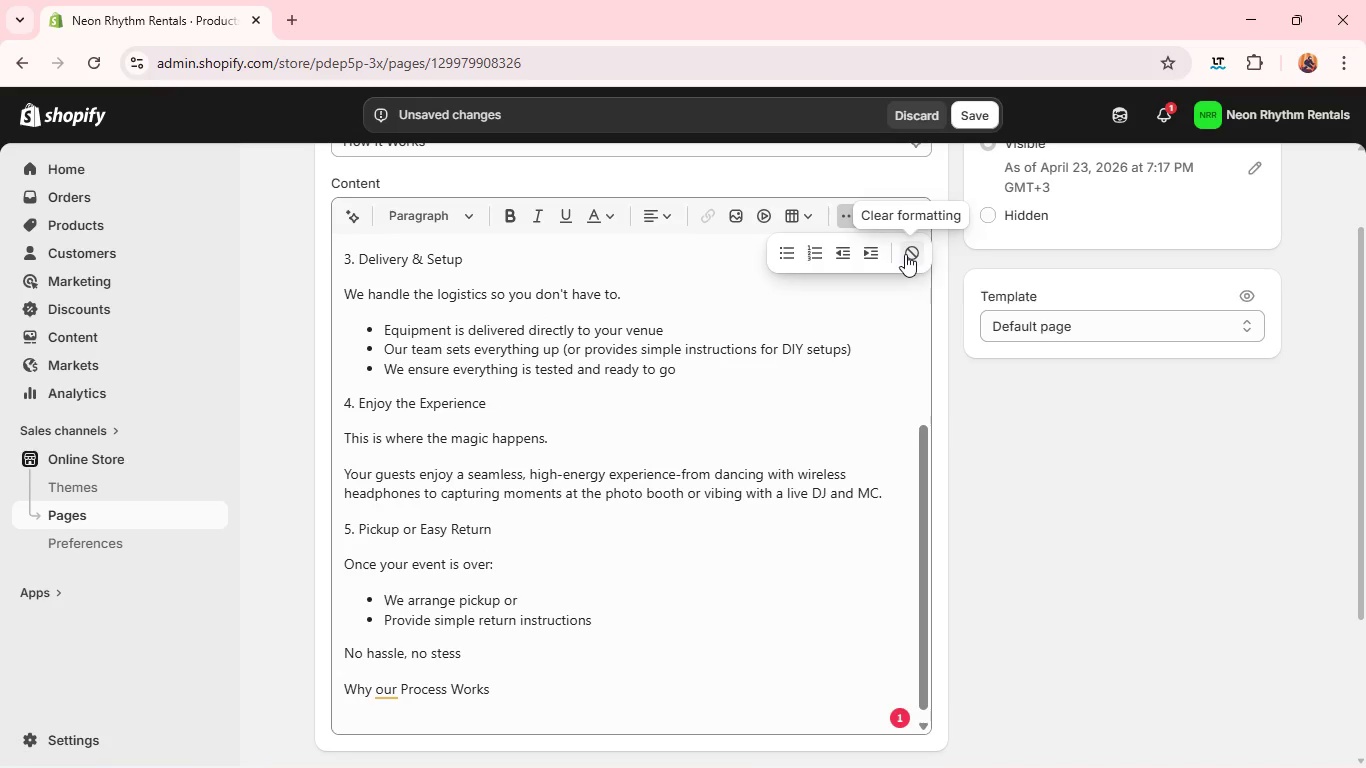 
left_click([905, 254])
 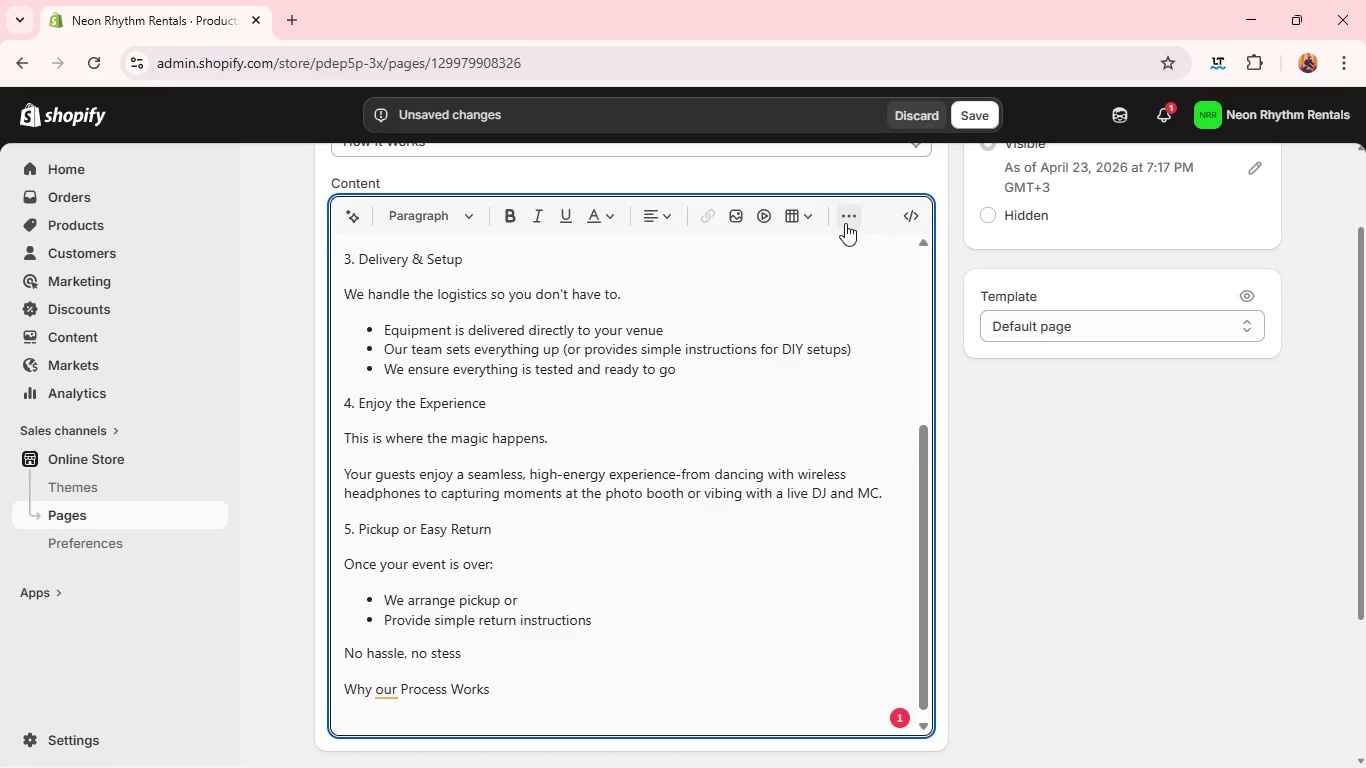 
left_click([845, 223])
 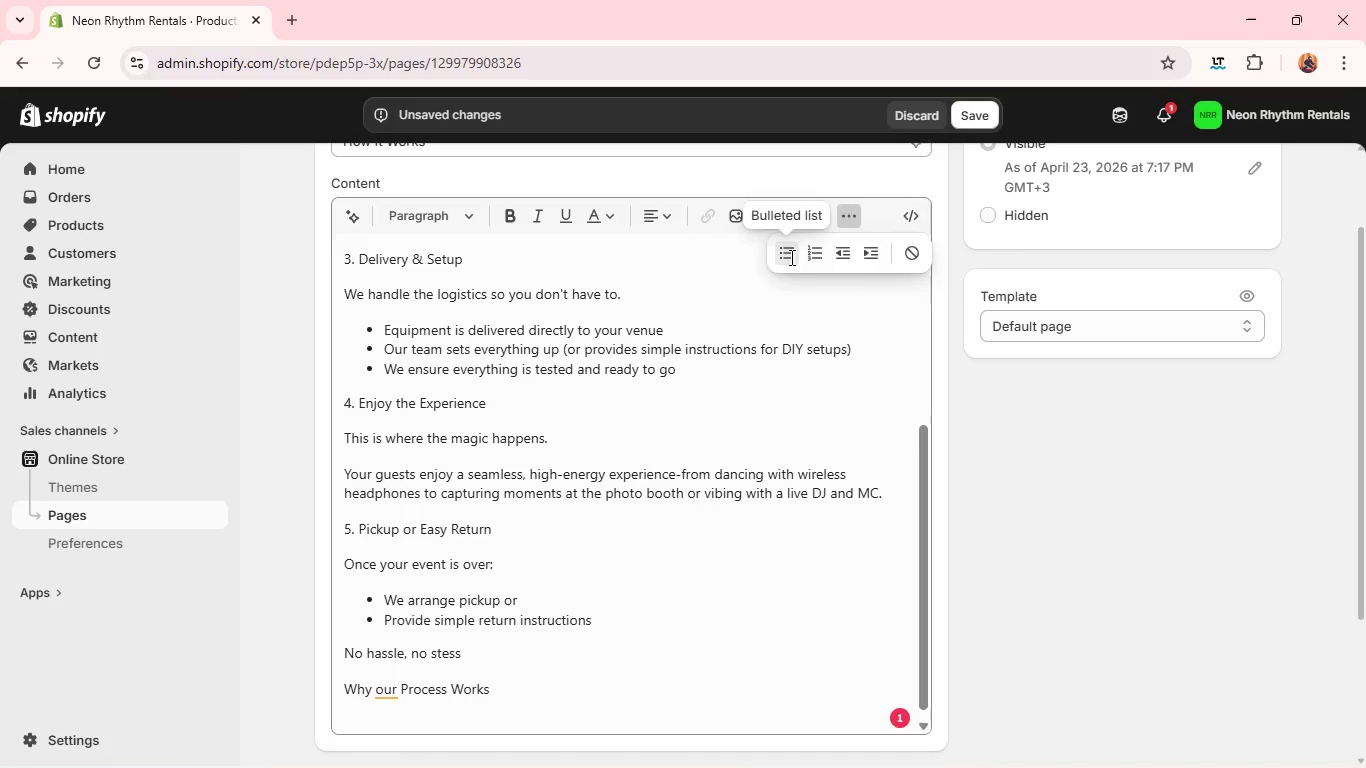 
left_click([790, 257])
 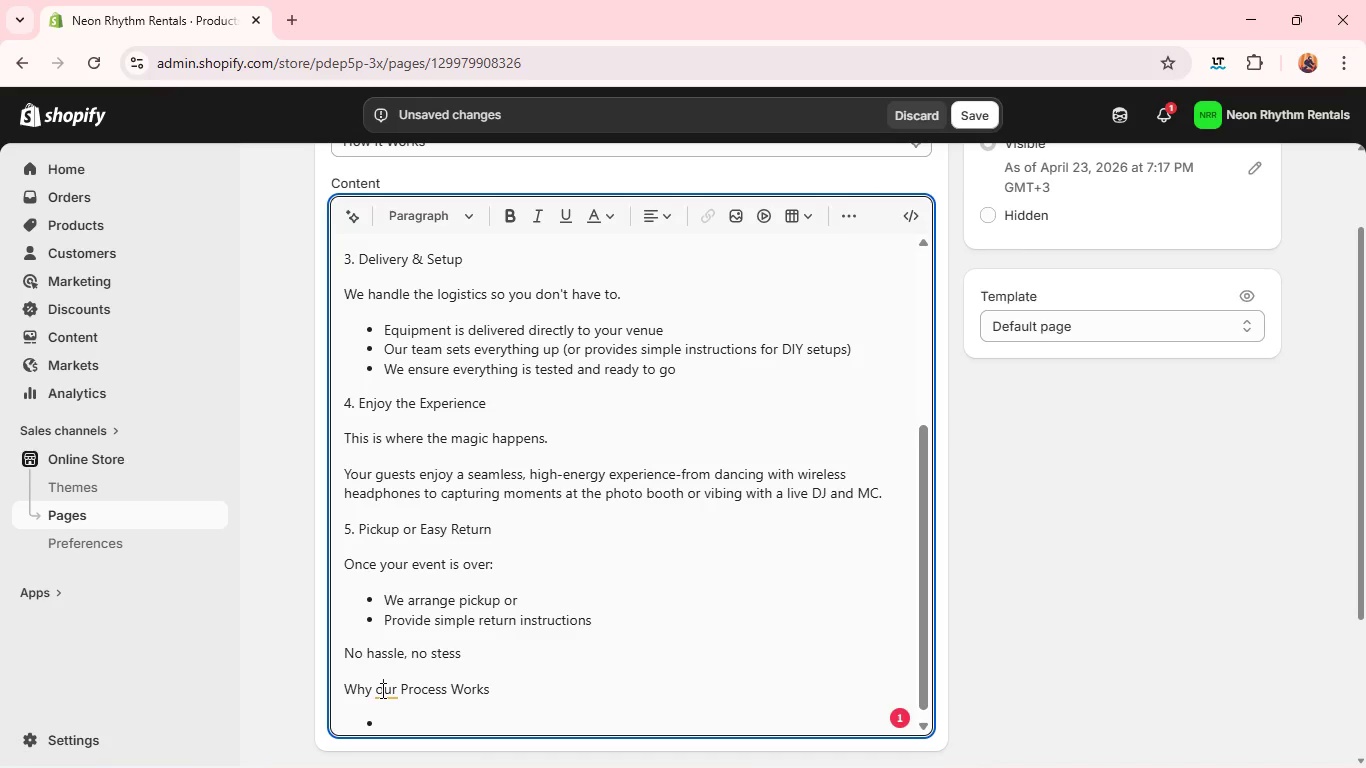 
left_click([381, 690])
 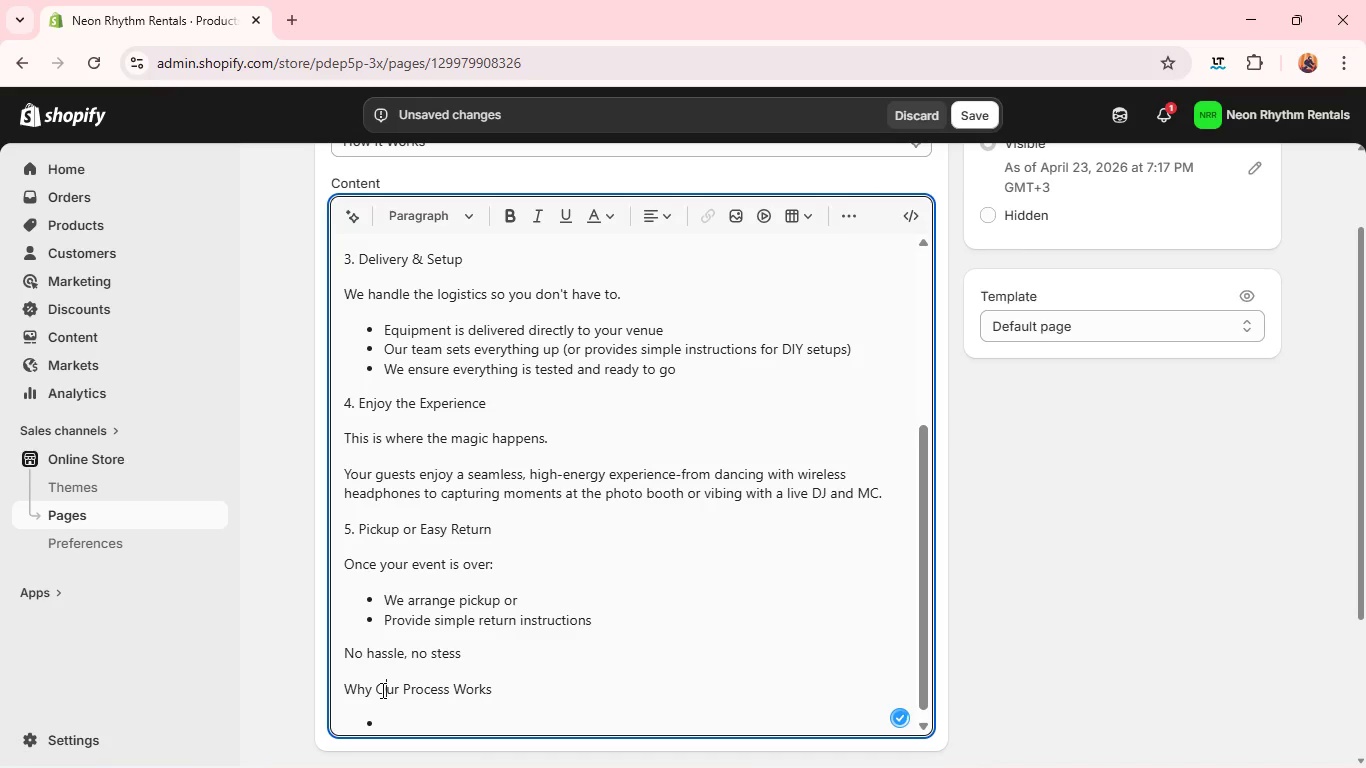 
key(Backspace)
 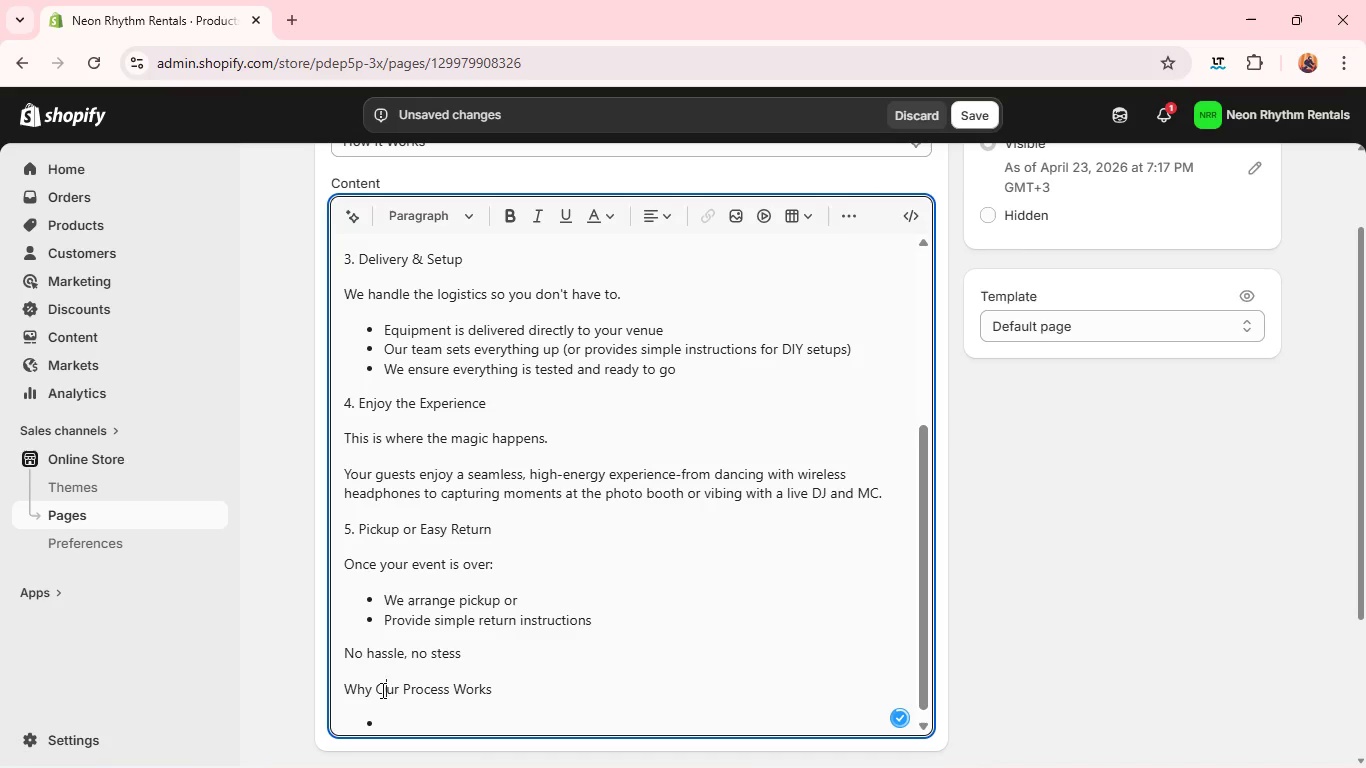 
key(Shift+ShiftLeft)
 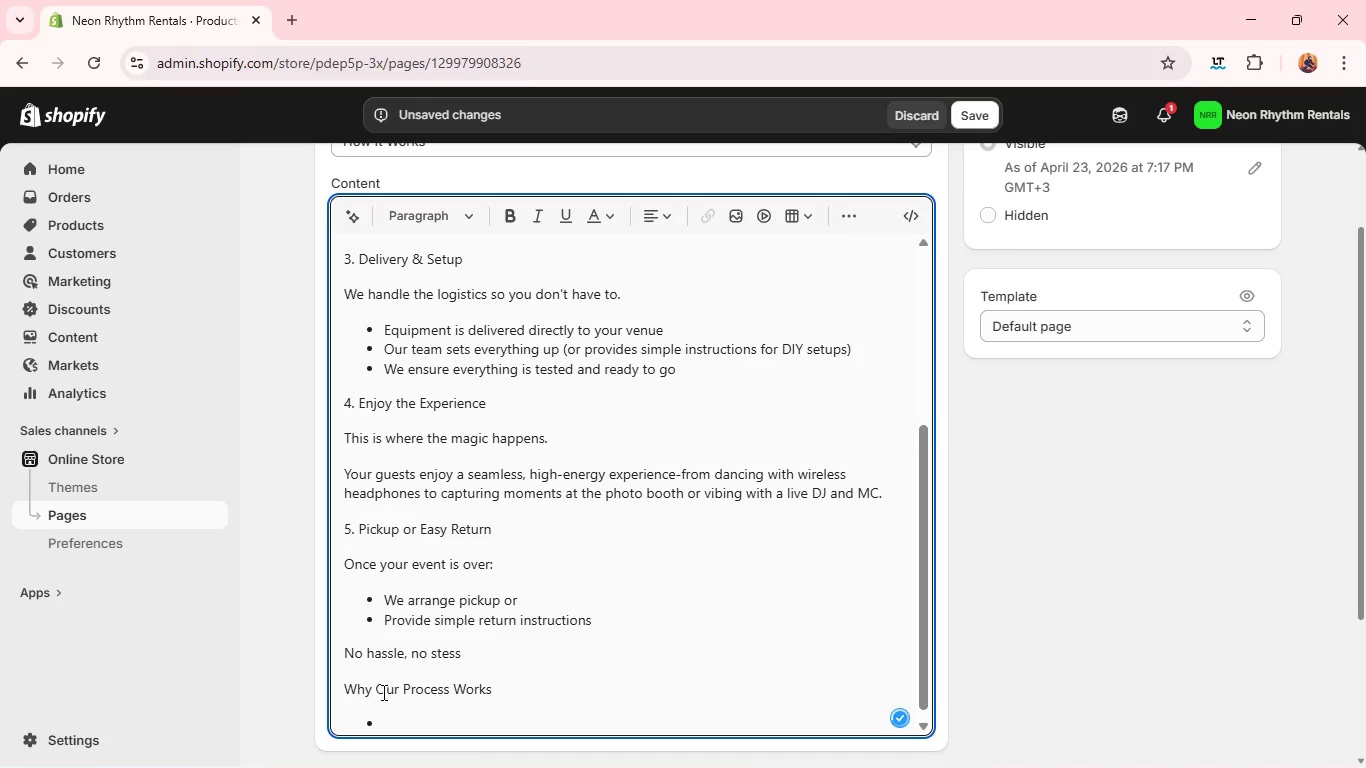 
key(Shift+O)
 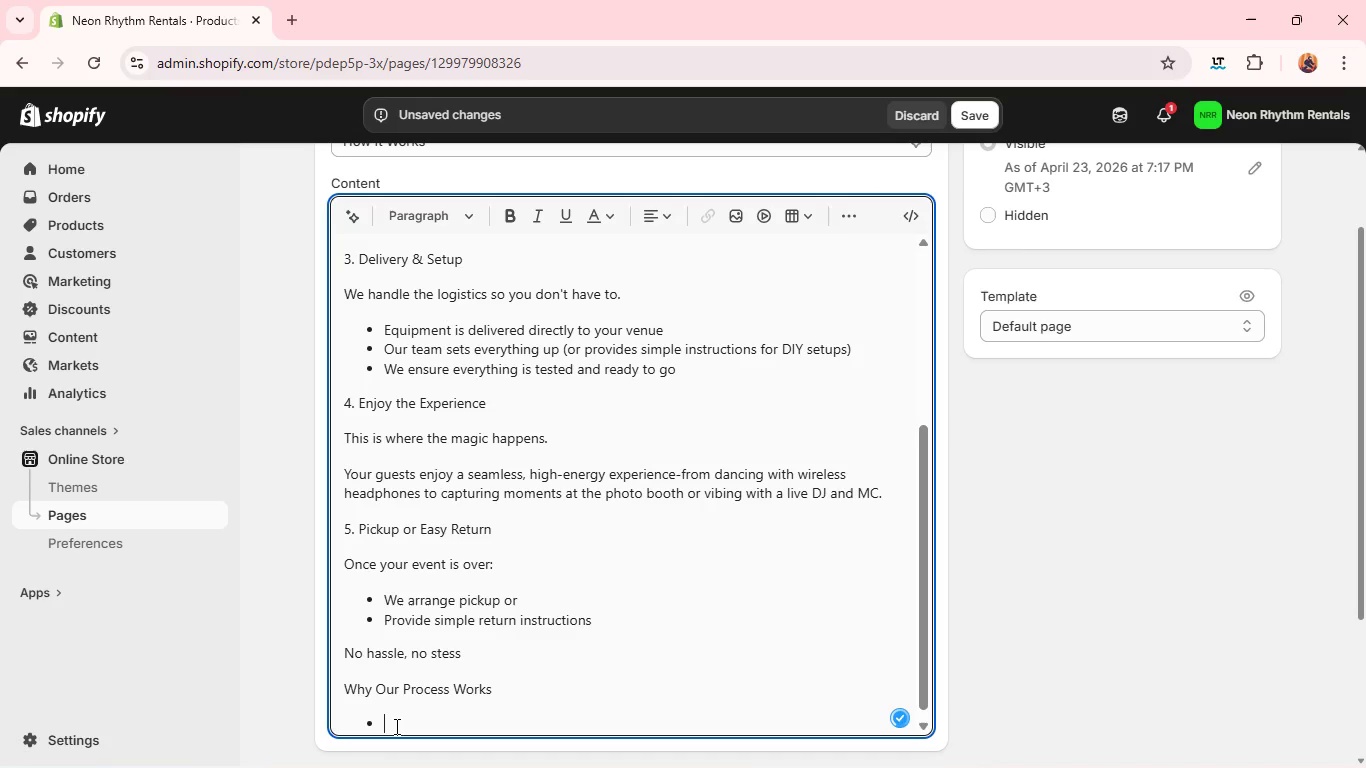 
left_click([395, 726])
 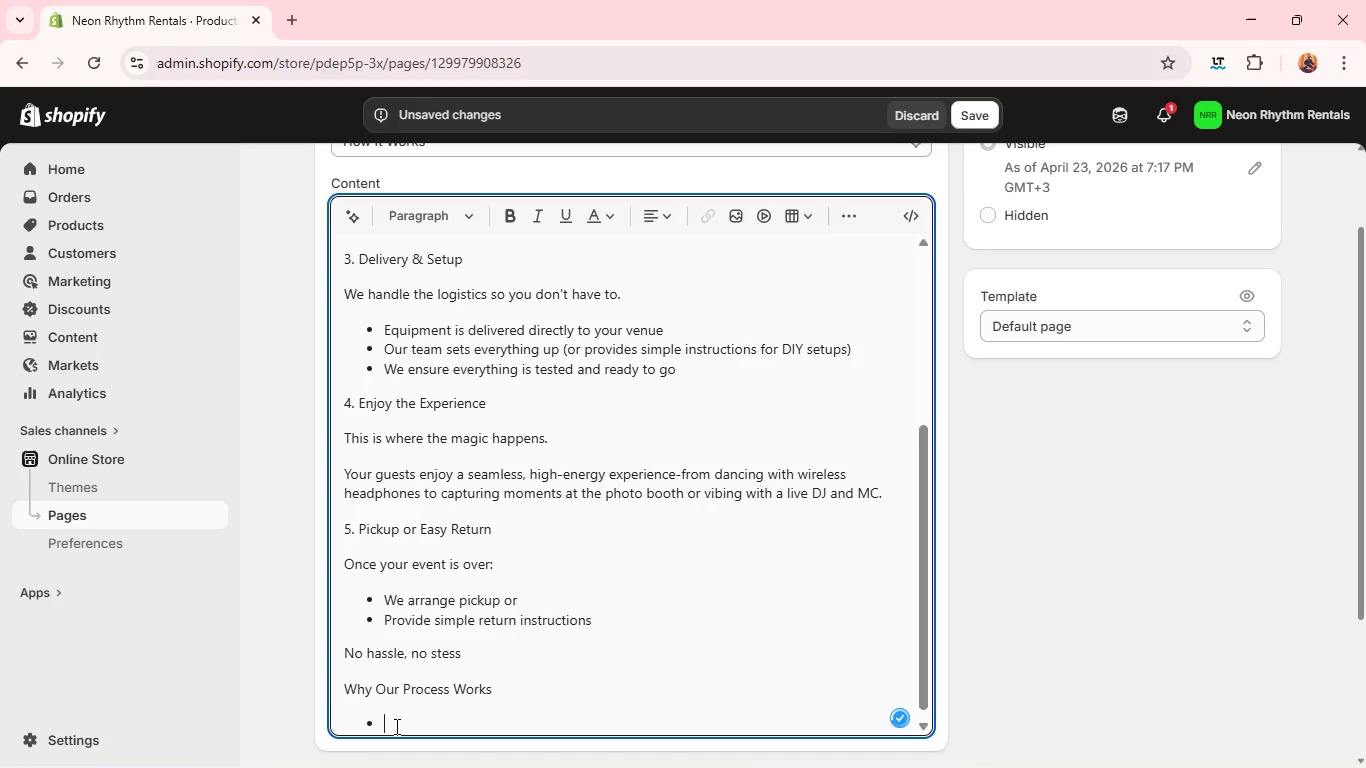 
type(Fast and simple booking)
 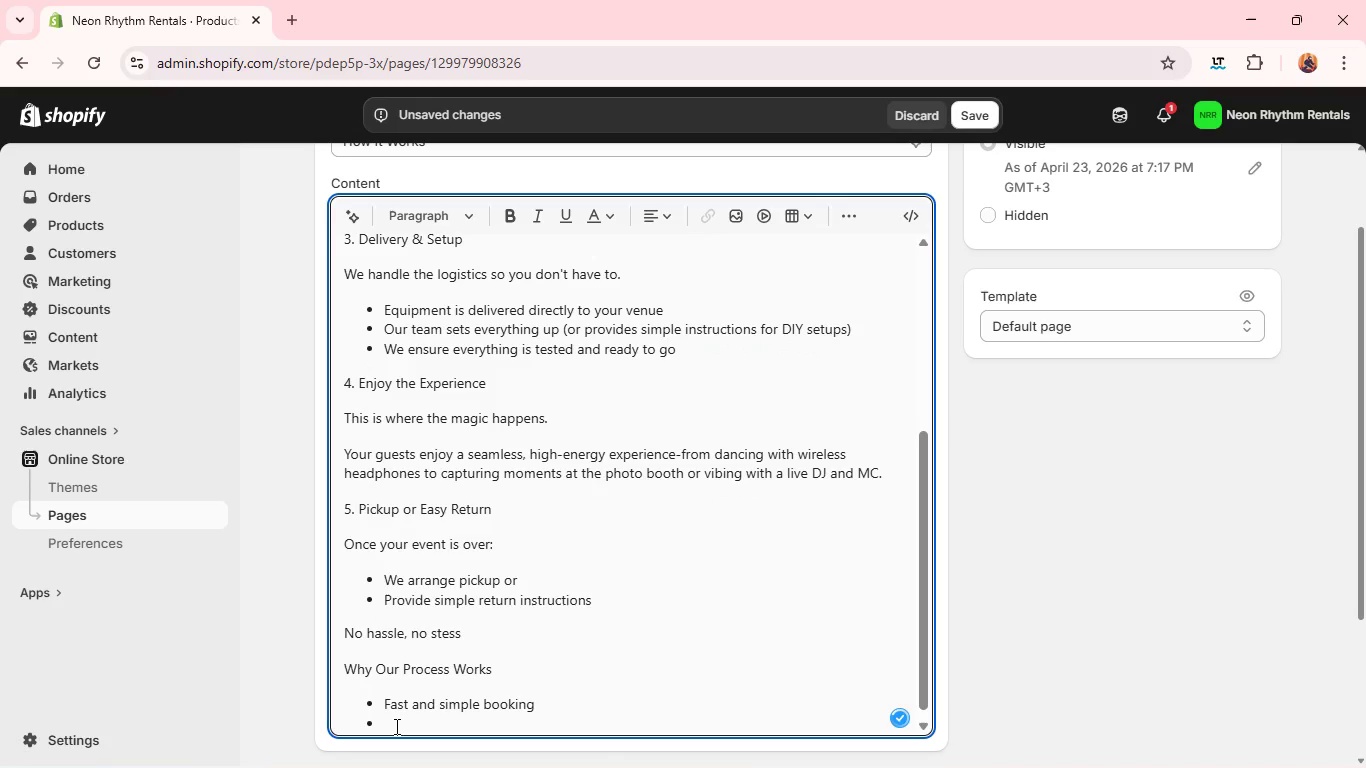 
key(Enter)
 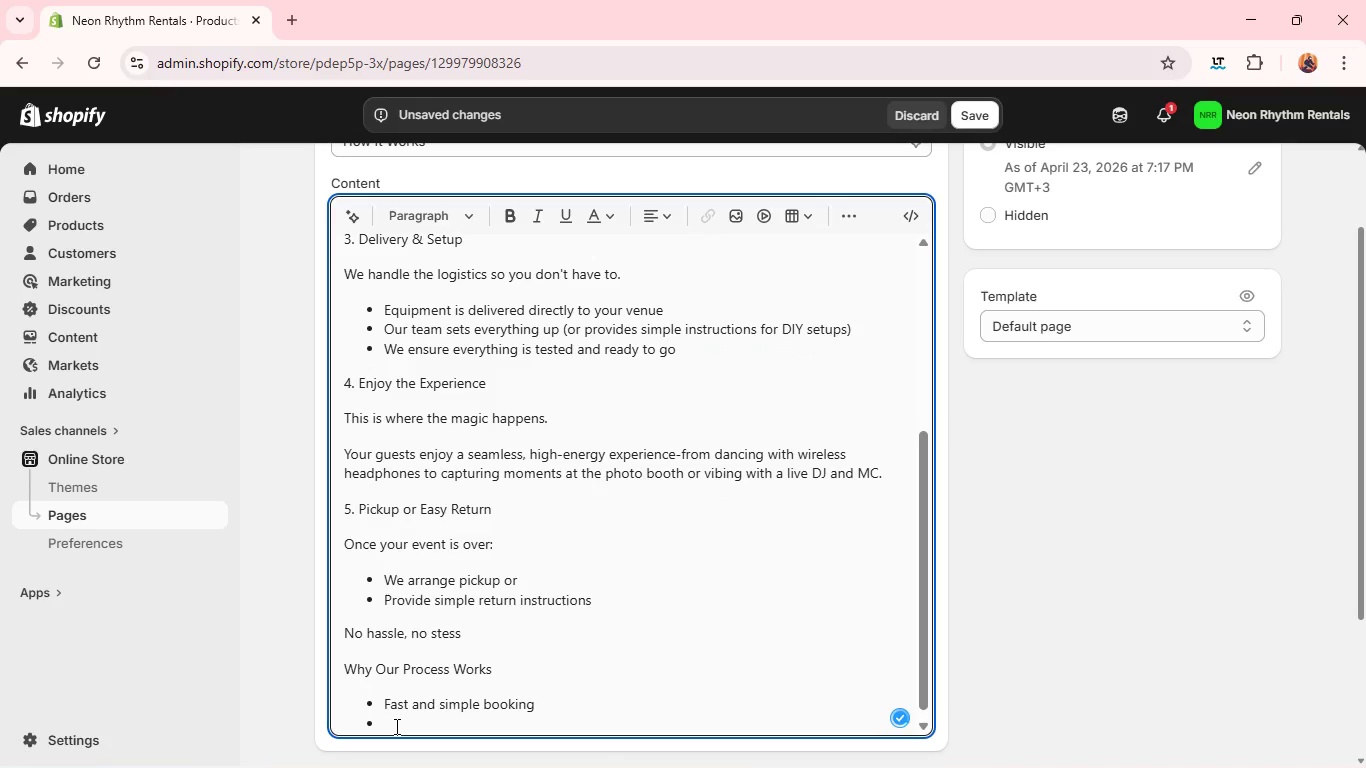 
hold_key(key=ShiftLeft, duration=0.31)
 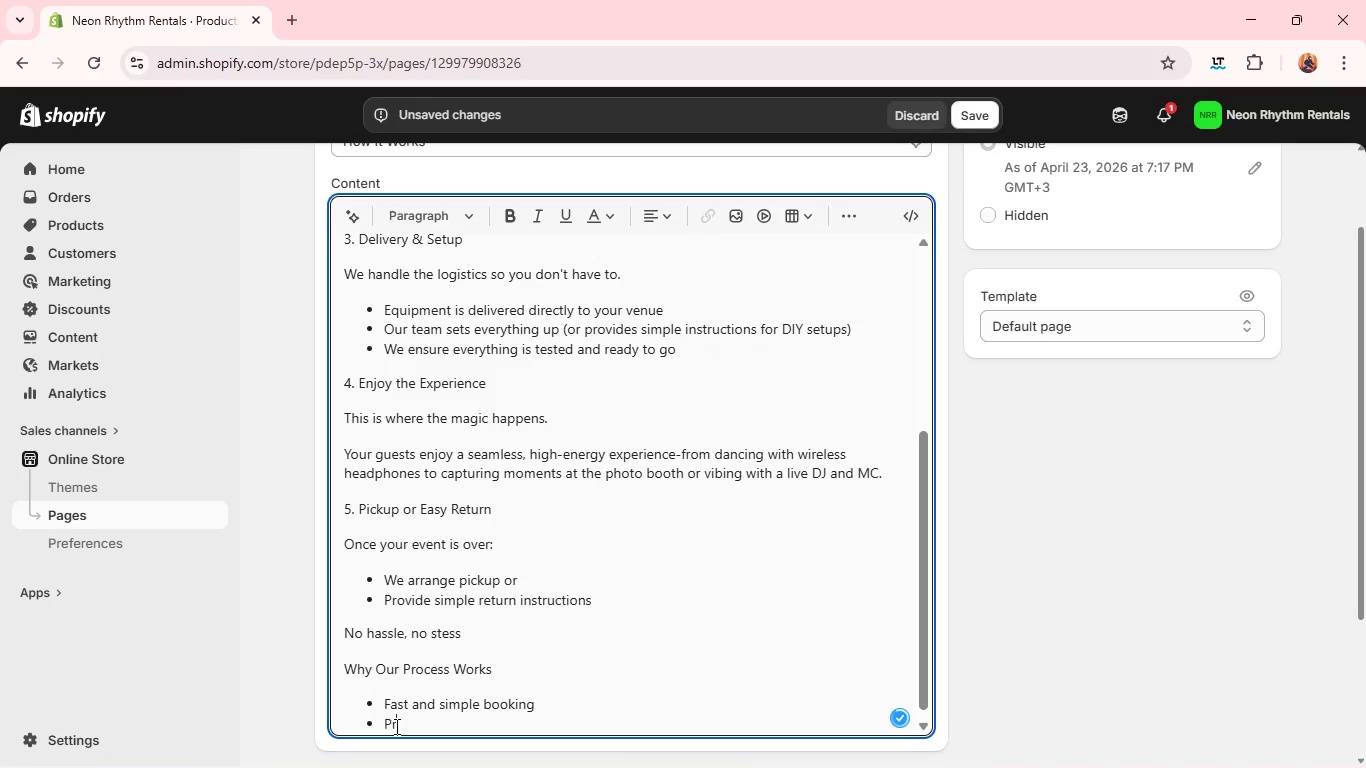 
type(Professionak)
key(Backspace)
type(l setup and support)
 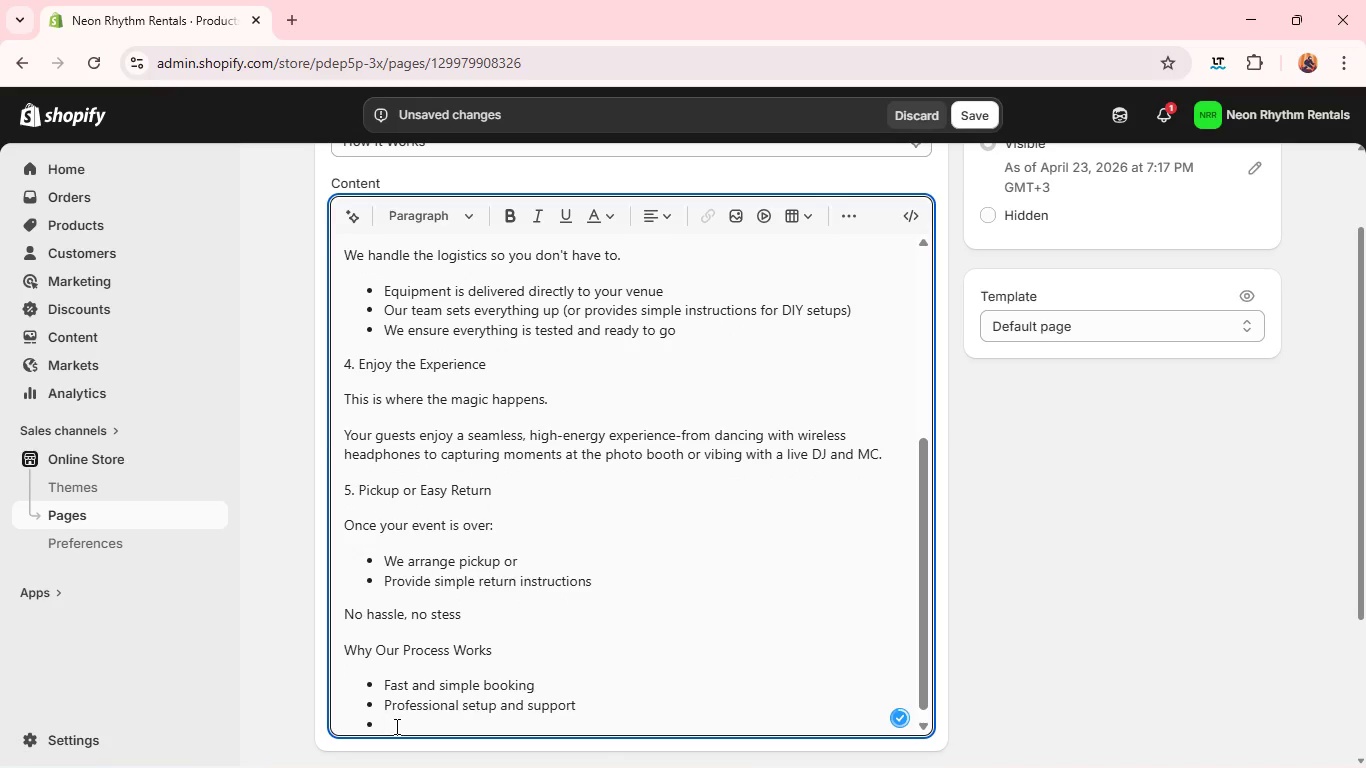 
key(Enter)
 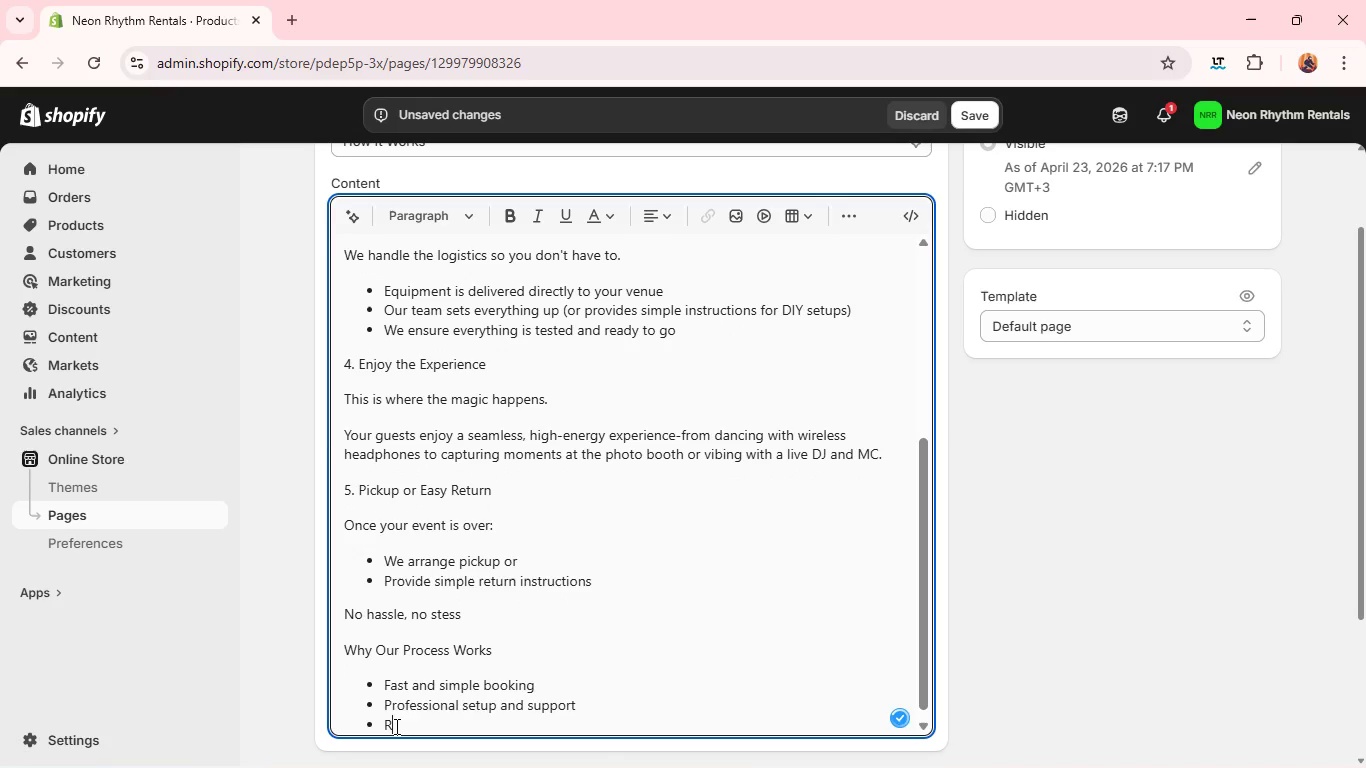 
type(Reliable, high )
key(Backspace)
type(-qualitu equipment)
 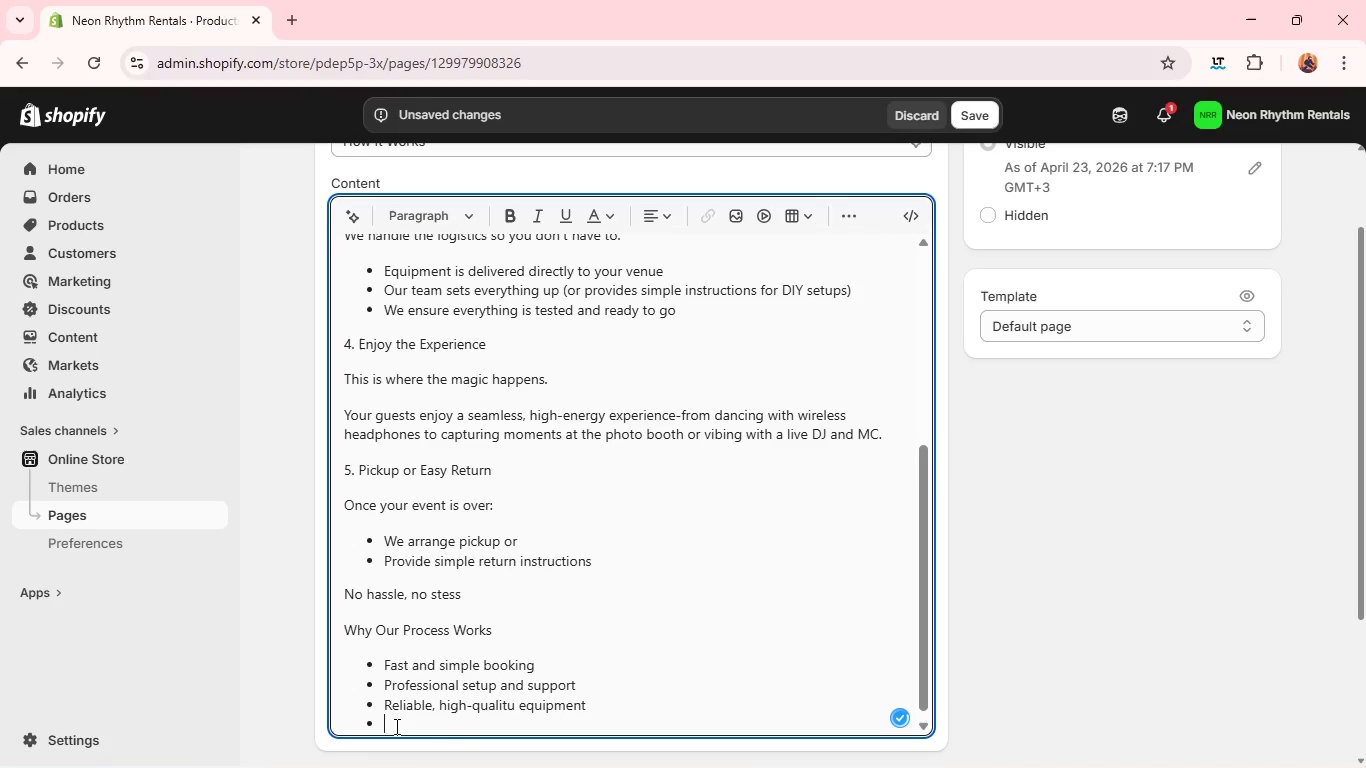 
key(Enter)
 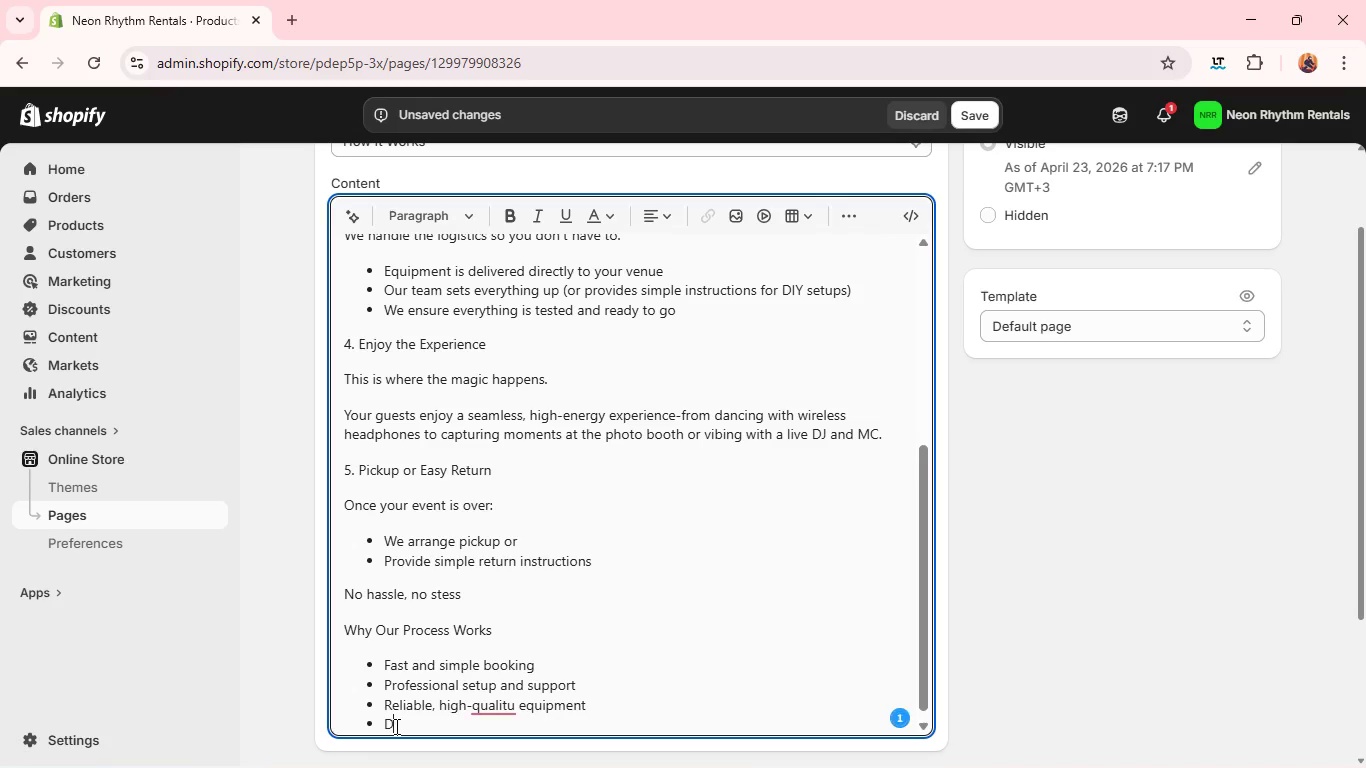 
type(Designed for smooth, strees)
key(Backspace)
key(Backspace)
type(ss-free)
 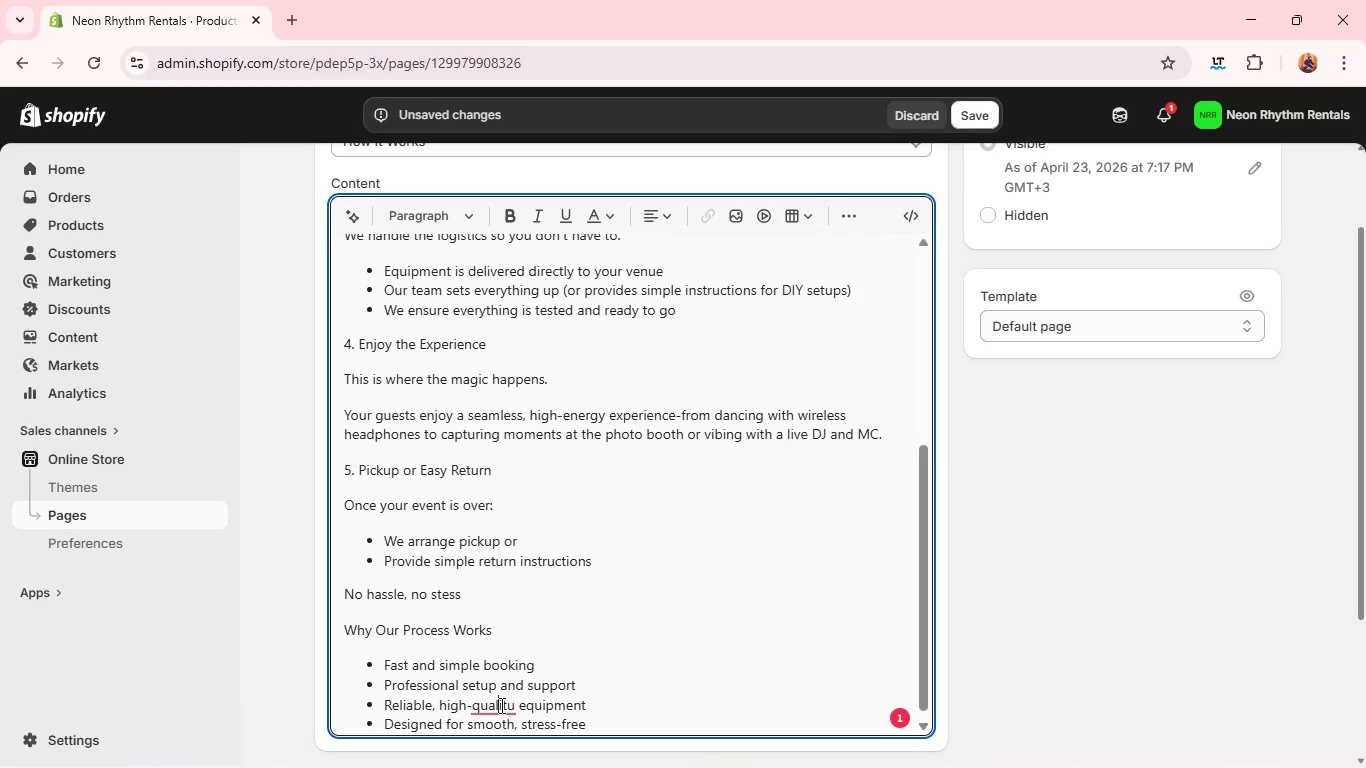 
left_click([500, 705])
 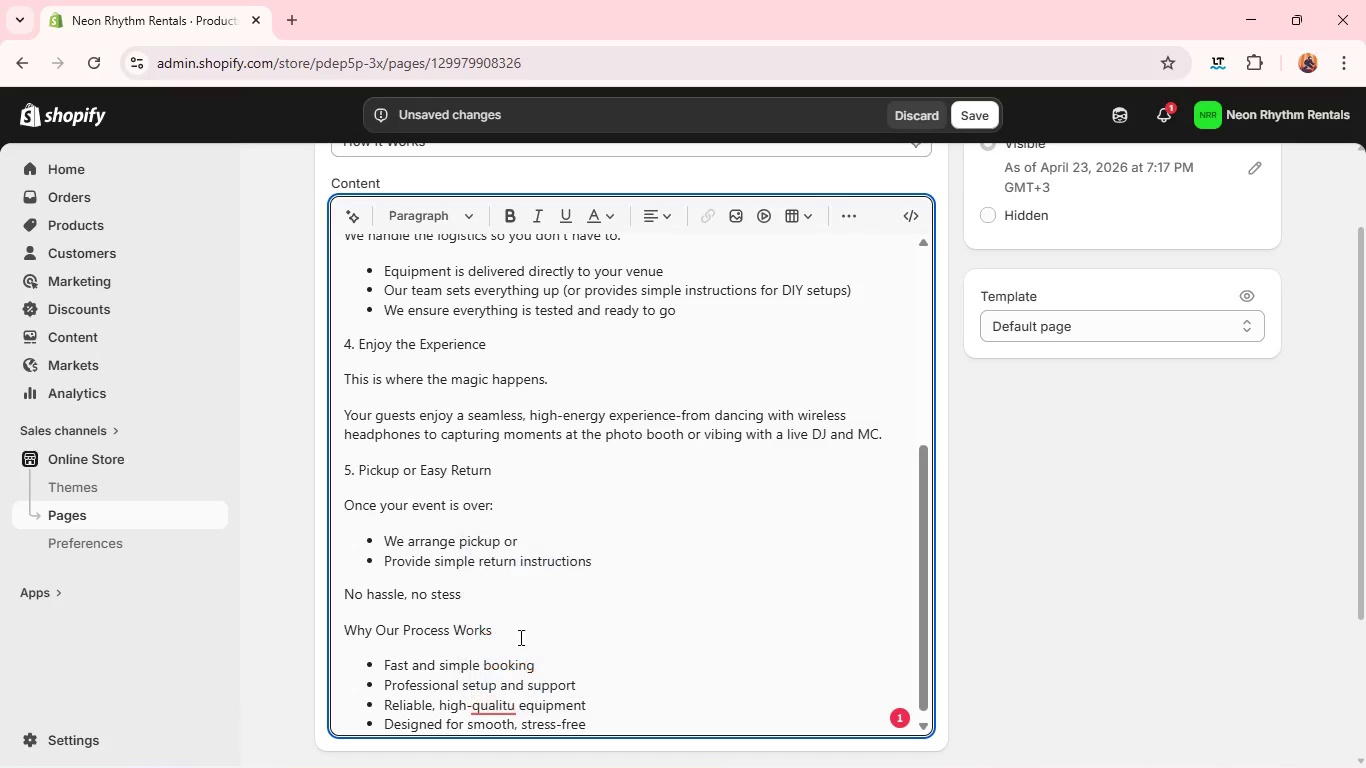 
left_click([519, 637])
 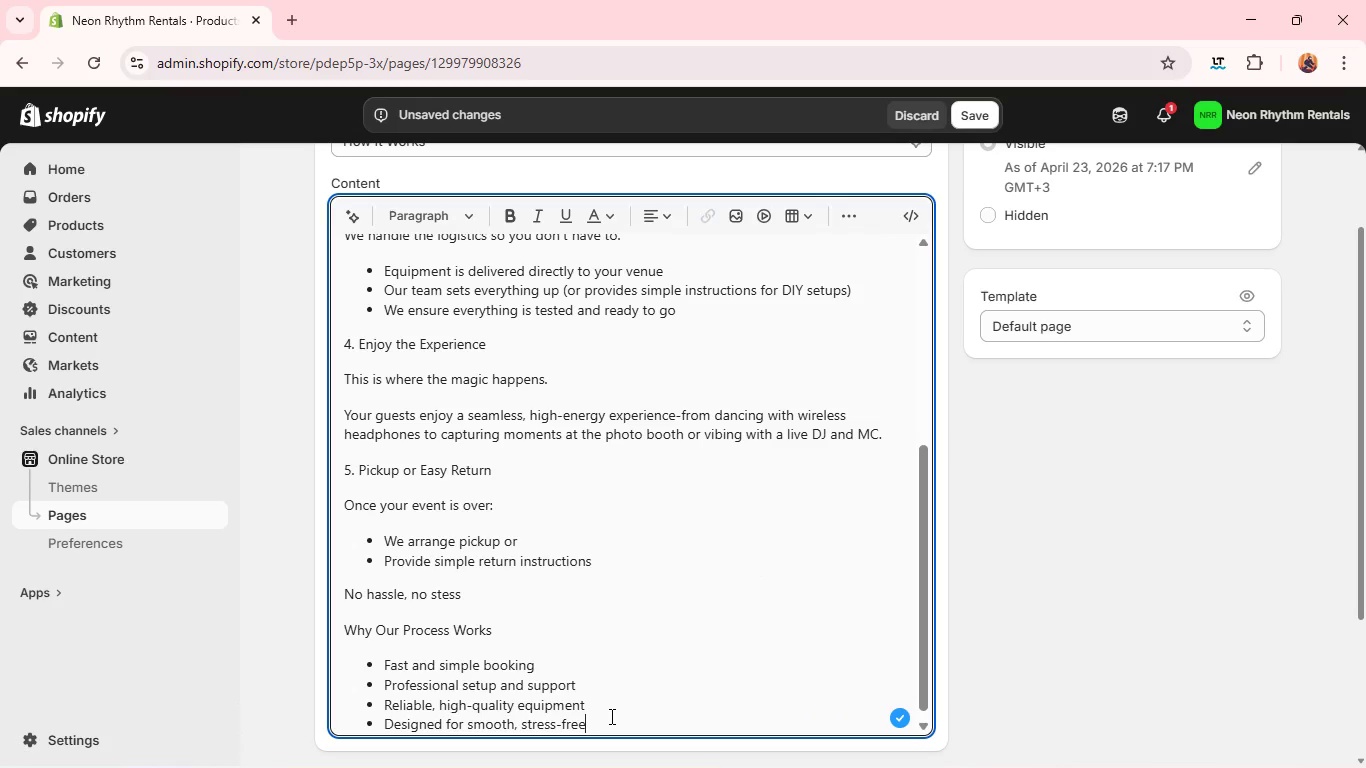 
left_click([610, 716])
 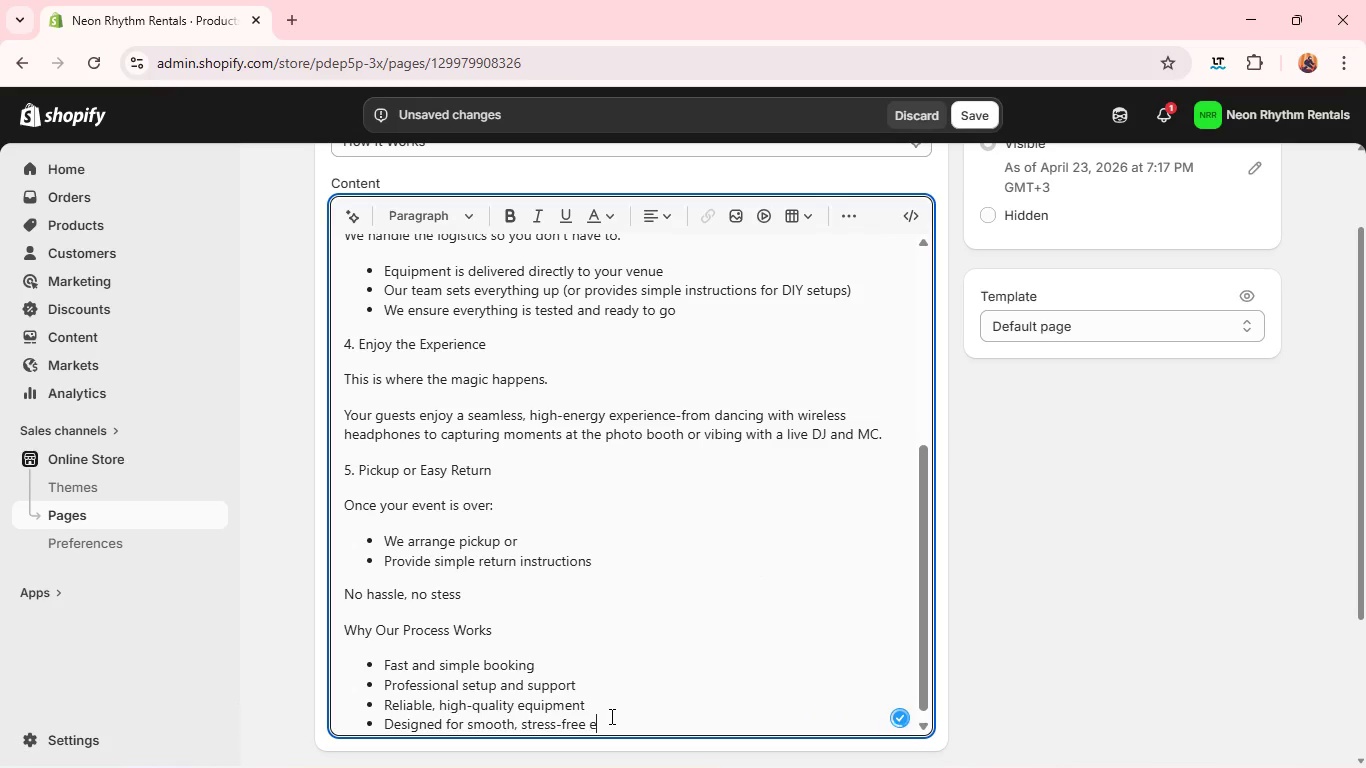 
type( events)
 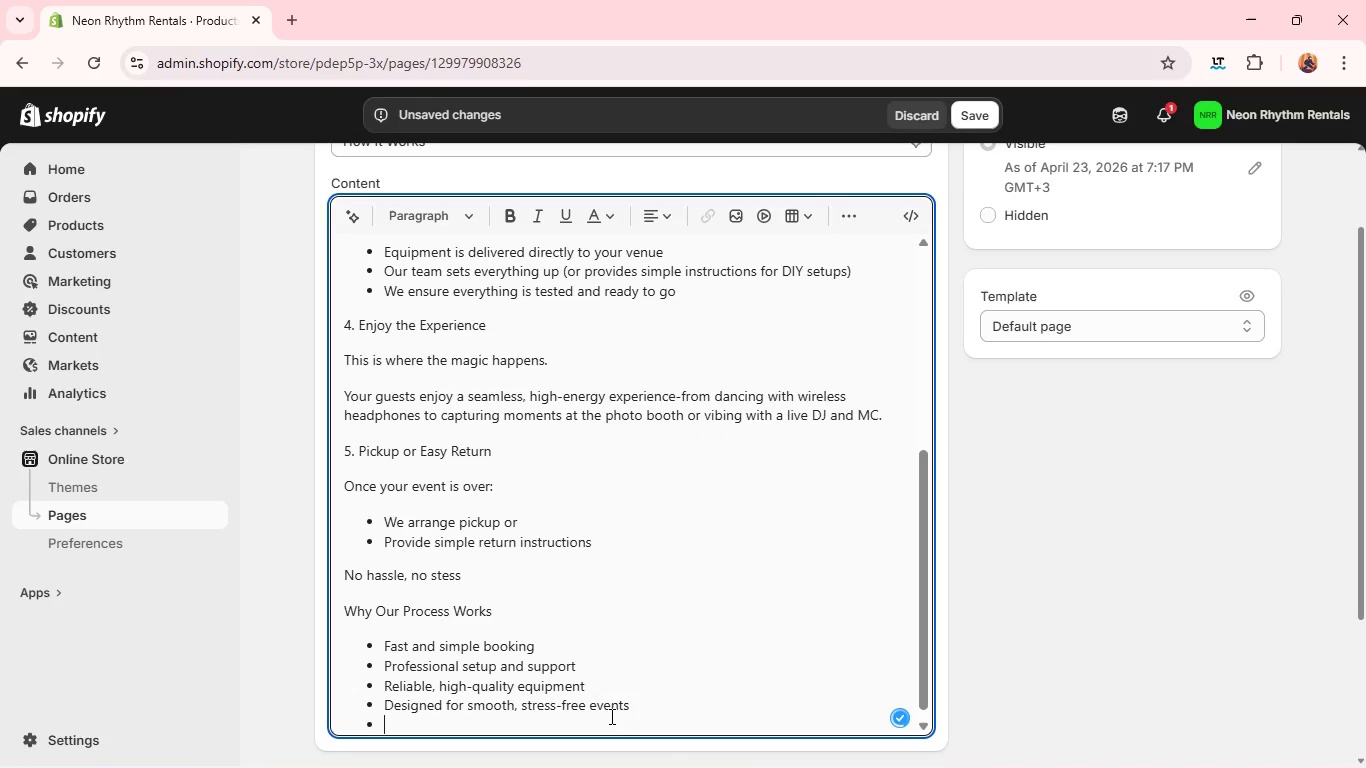 
key(Enter)
 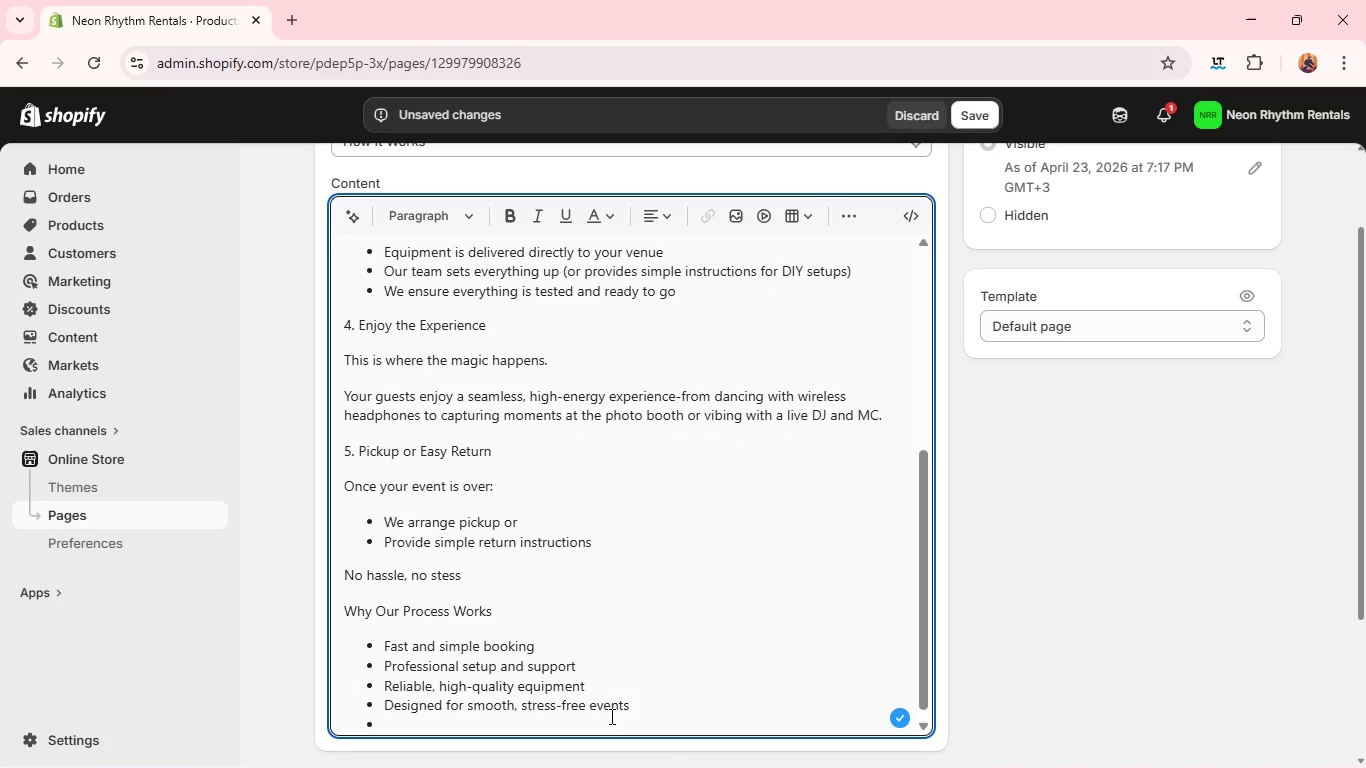 
key(Enter)
 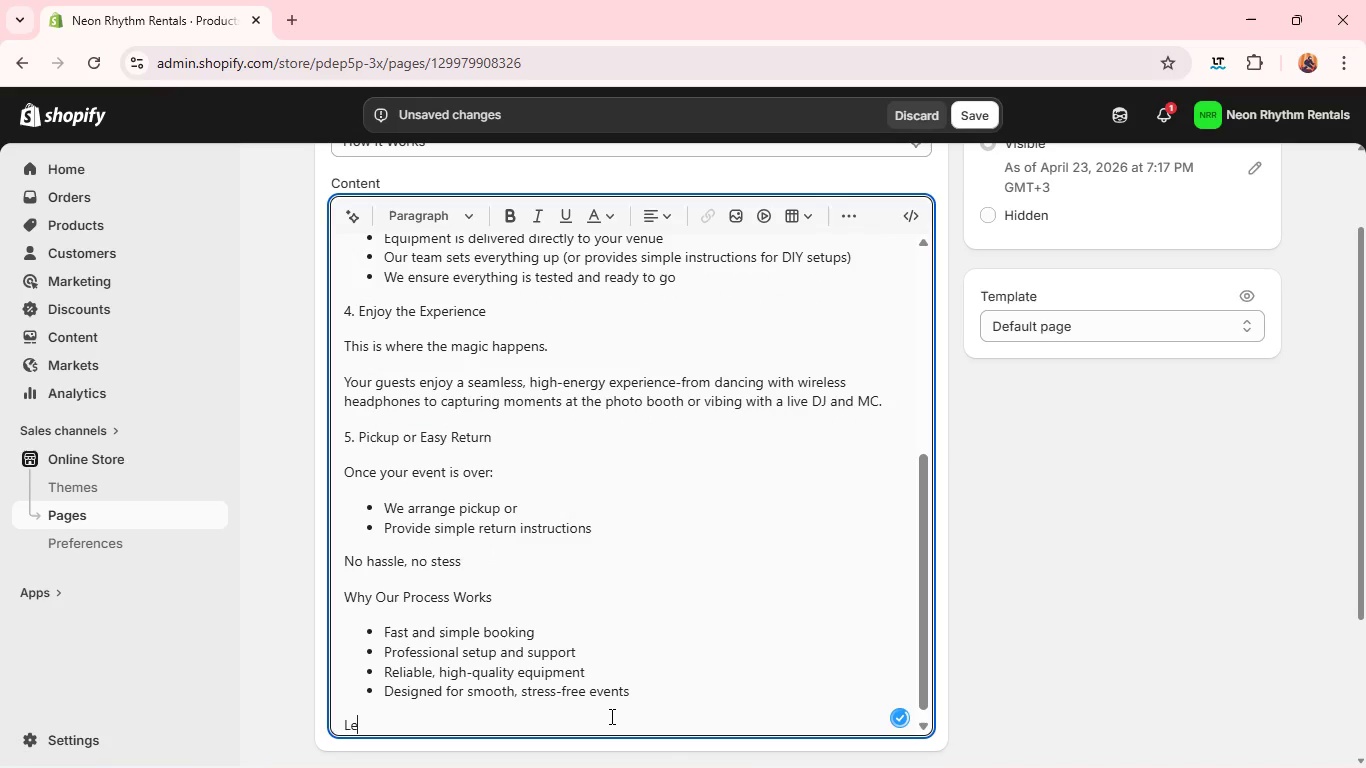 
type(Lets )
key(Backspace)
key(Backspace)
type(;s)
key(Backspace)
key(Backspace)
type('s [PlayPause]Make Your Wv)
key(Backspace)
key(Backspace)
type(Event u)
key(Backspace)
type(Unforgetab)
key(Backspace)
key(Backspace)
type(r)
key(Backspace)
type(tal)
key(Backspace)
type(ble)
 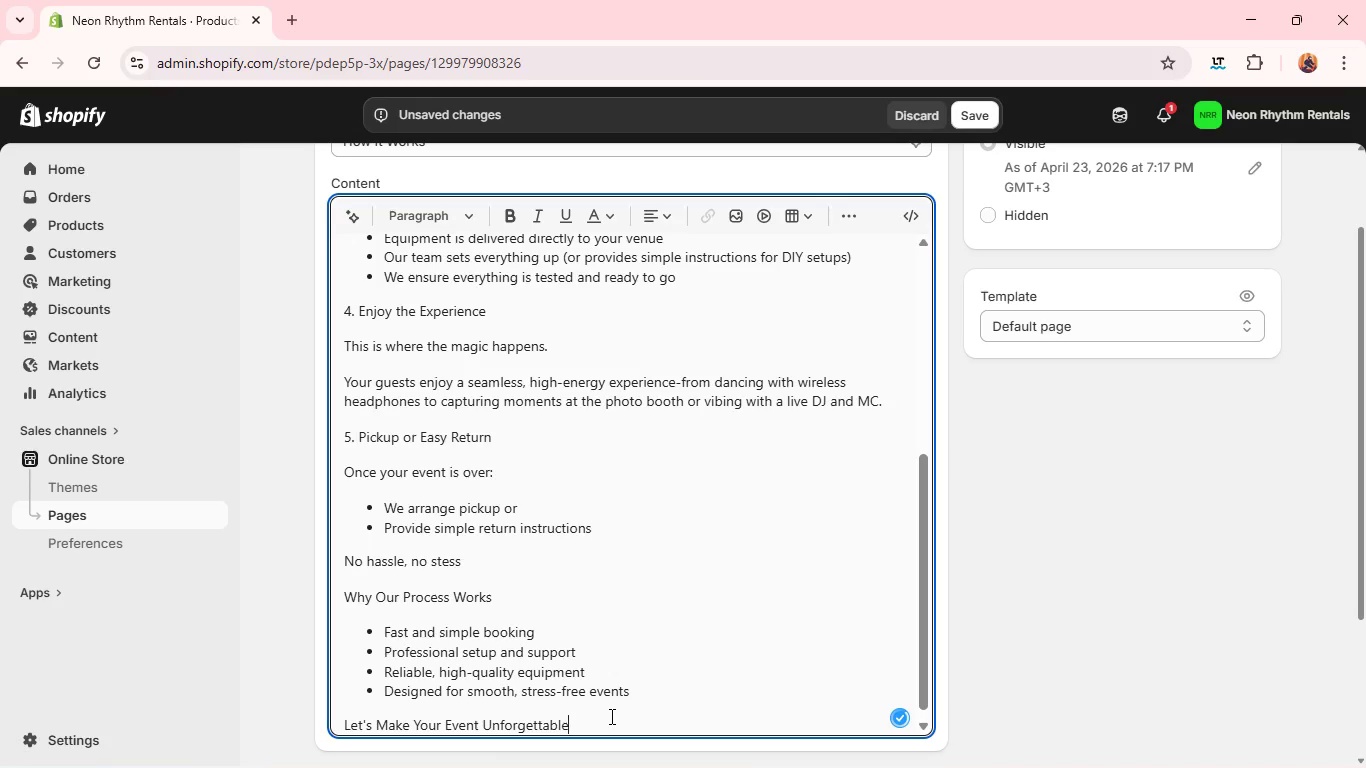 
key(Enter)
 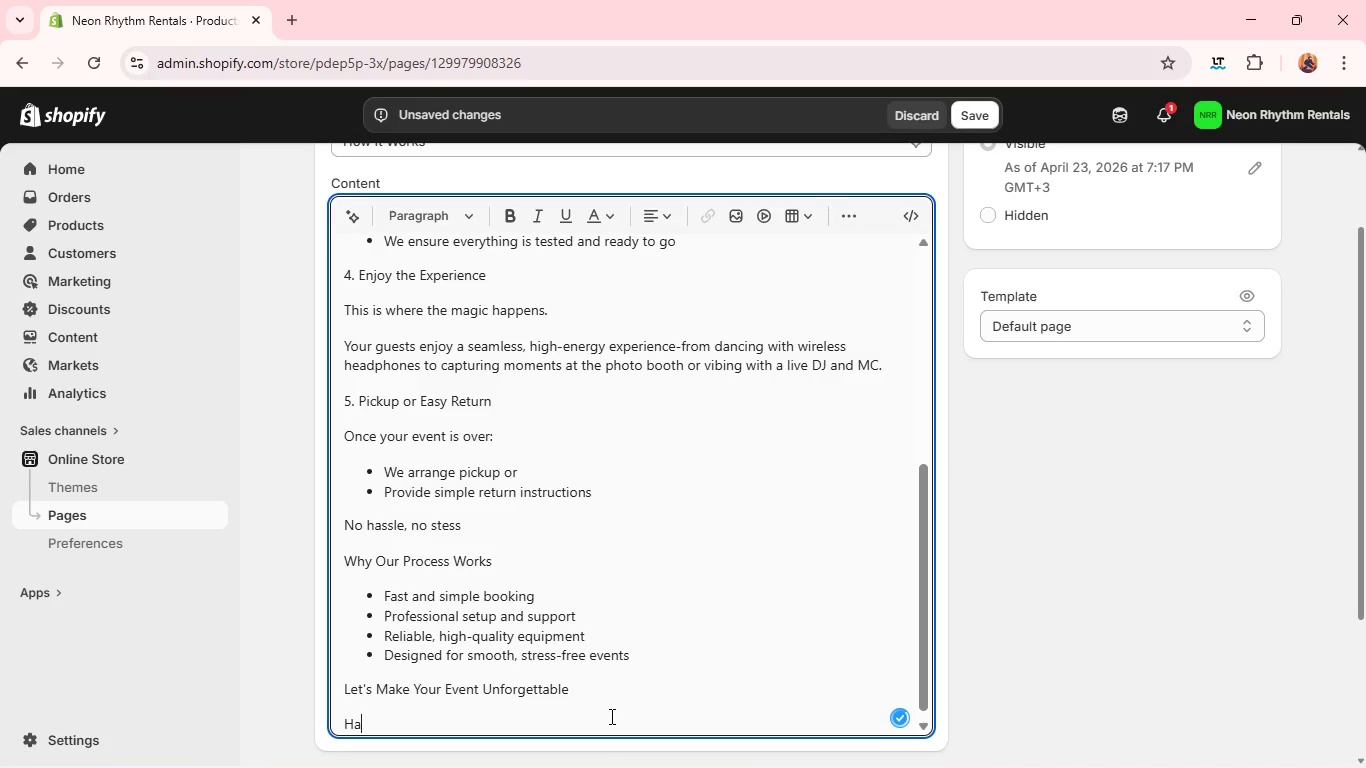 
type(Have questions or ready to bookd)
key(Backspace)
type(?)
 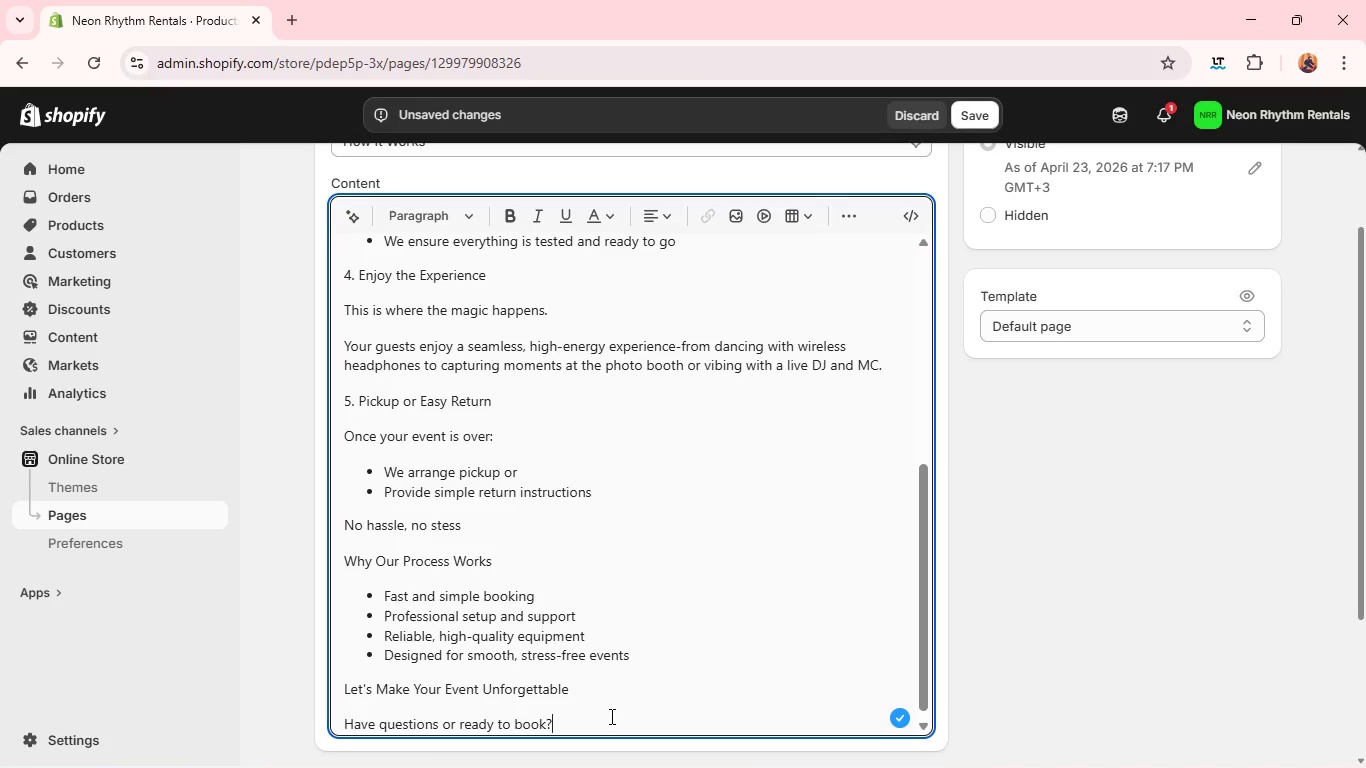 
key(Enter)
 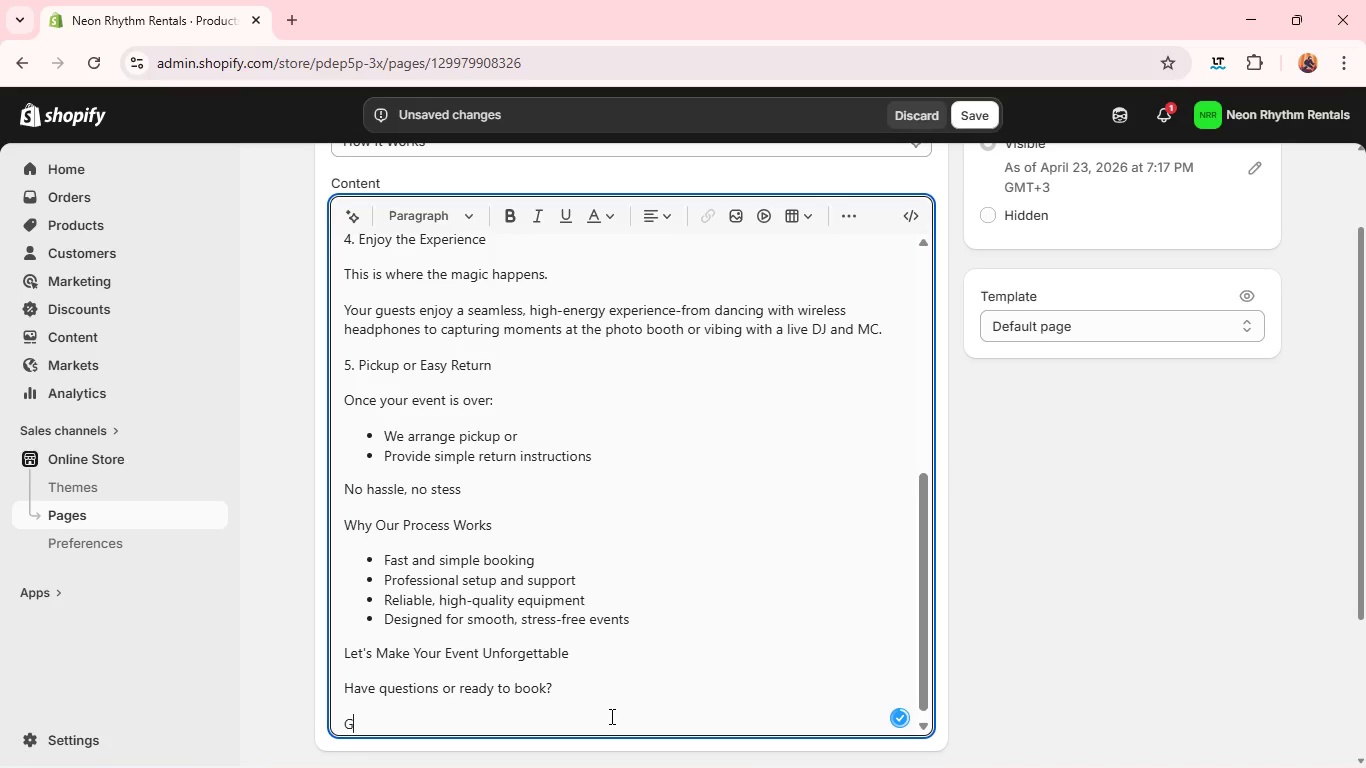 
type(Get in touch today and let's bring your vision to life.)
 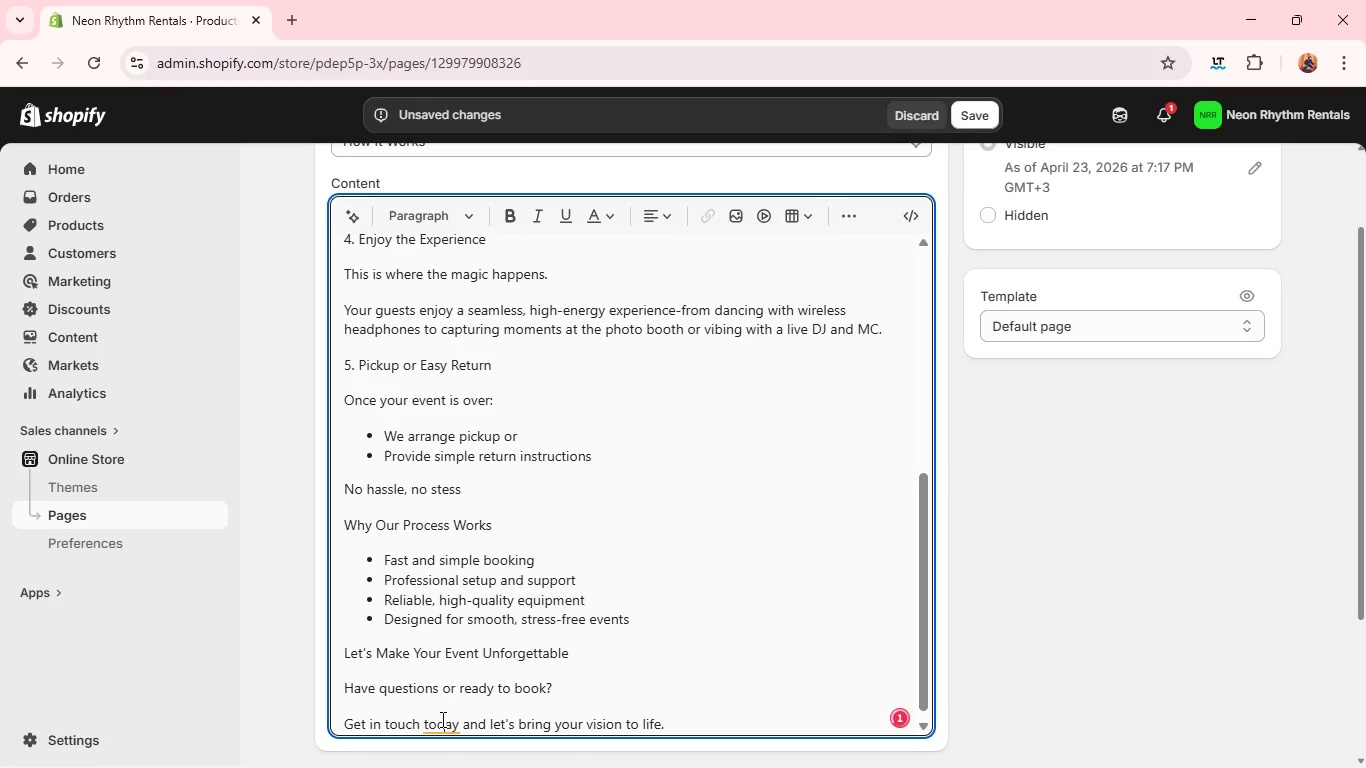 
left_click([441, 719])
 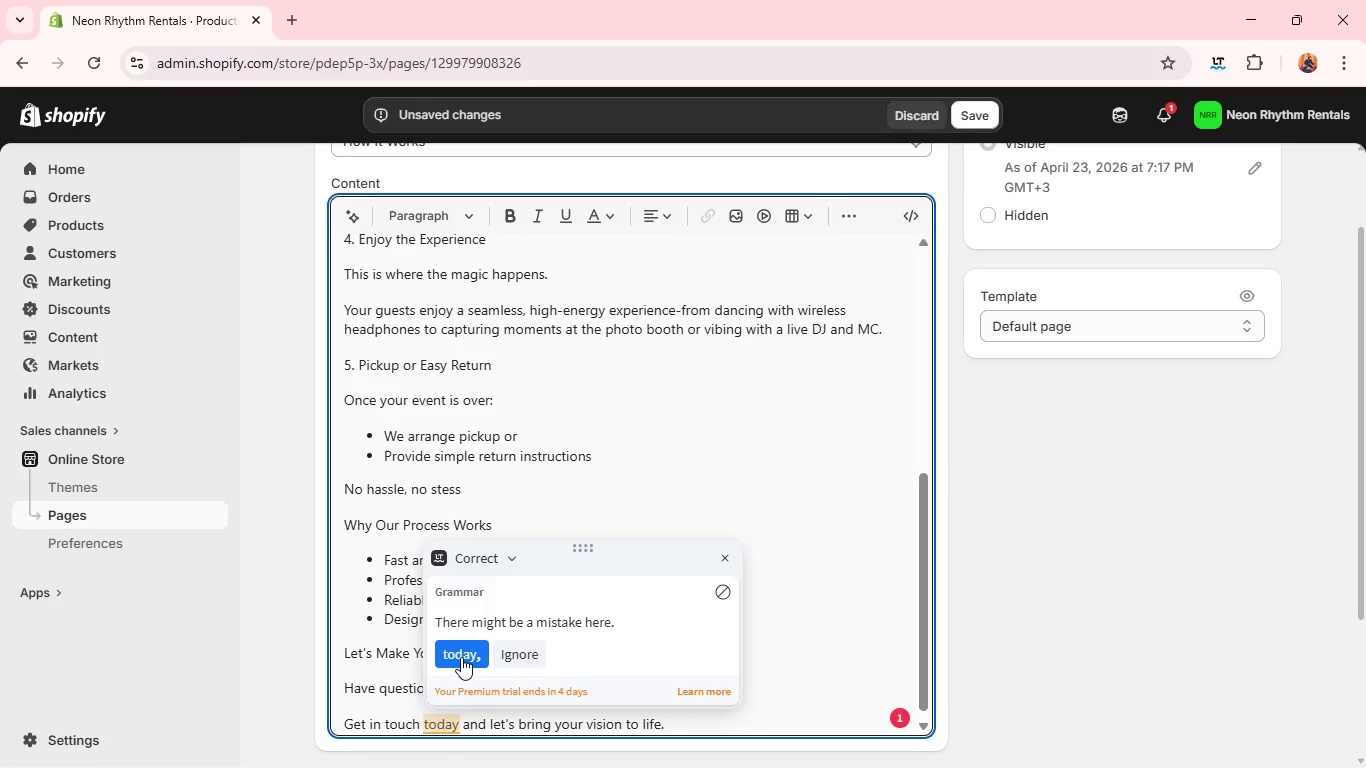 
left_click([461, 657])
 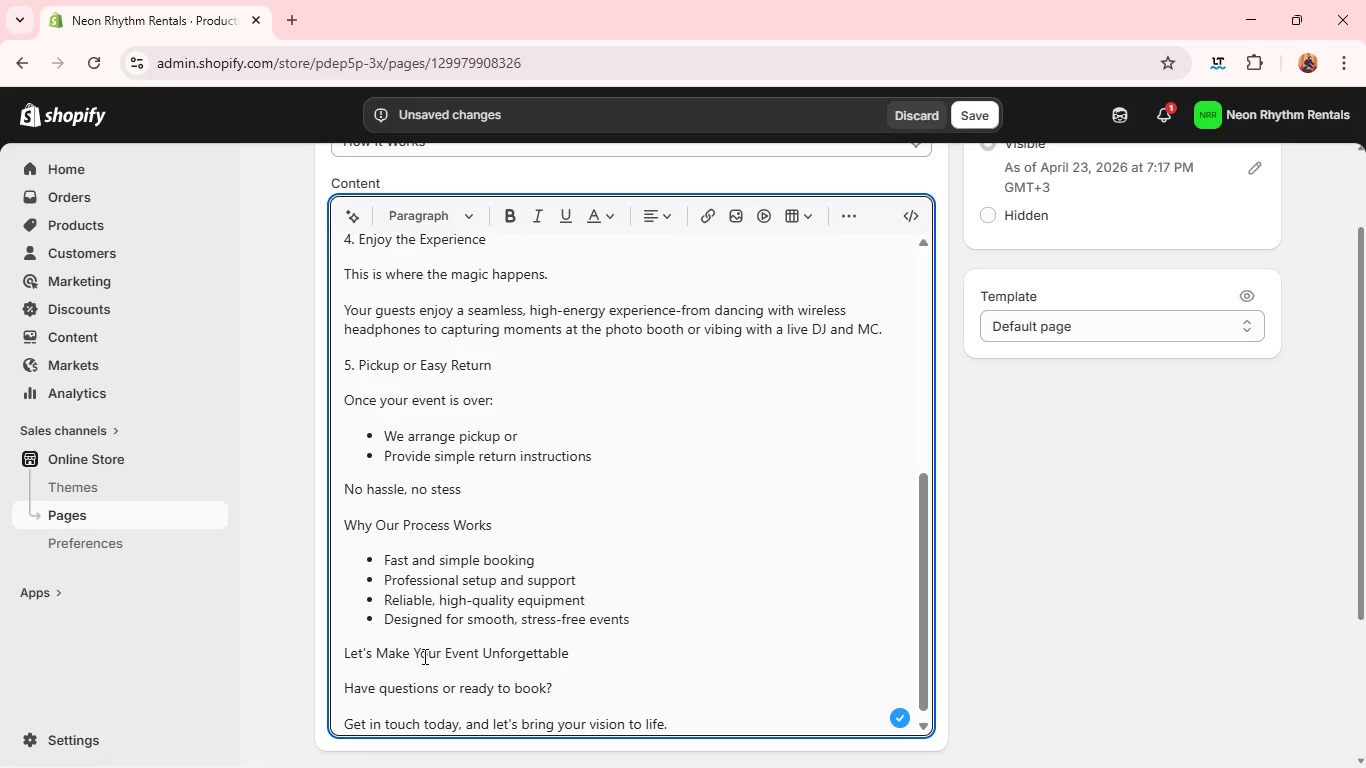 
double_click([423, 656])
 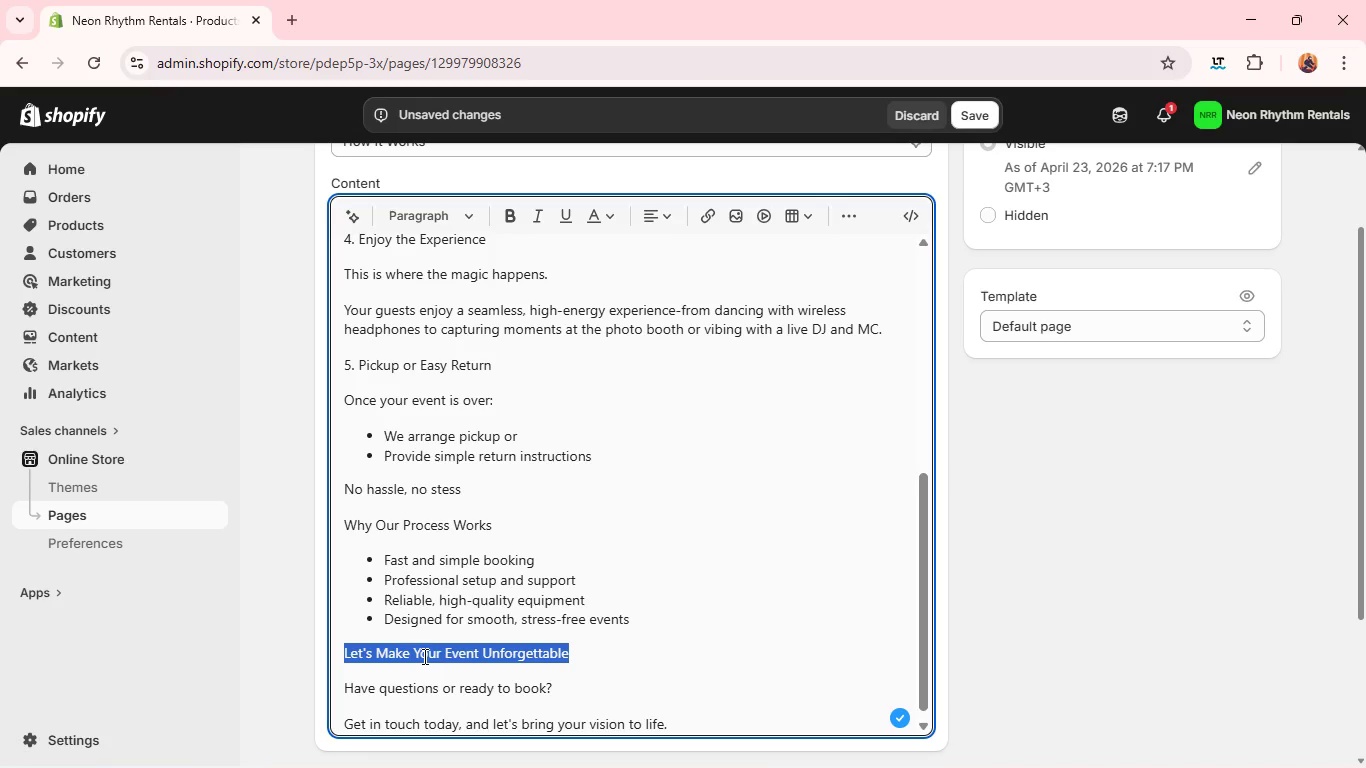 
triple_click([423, 656])
 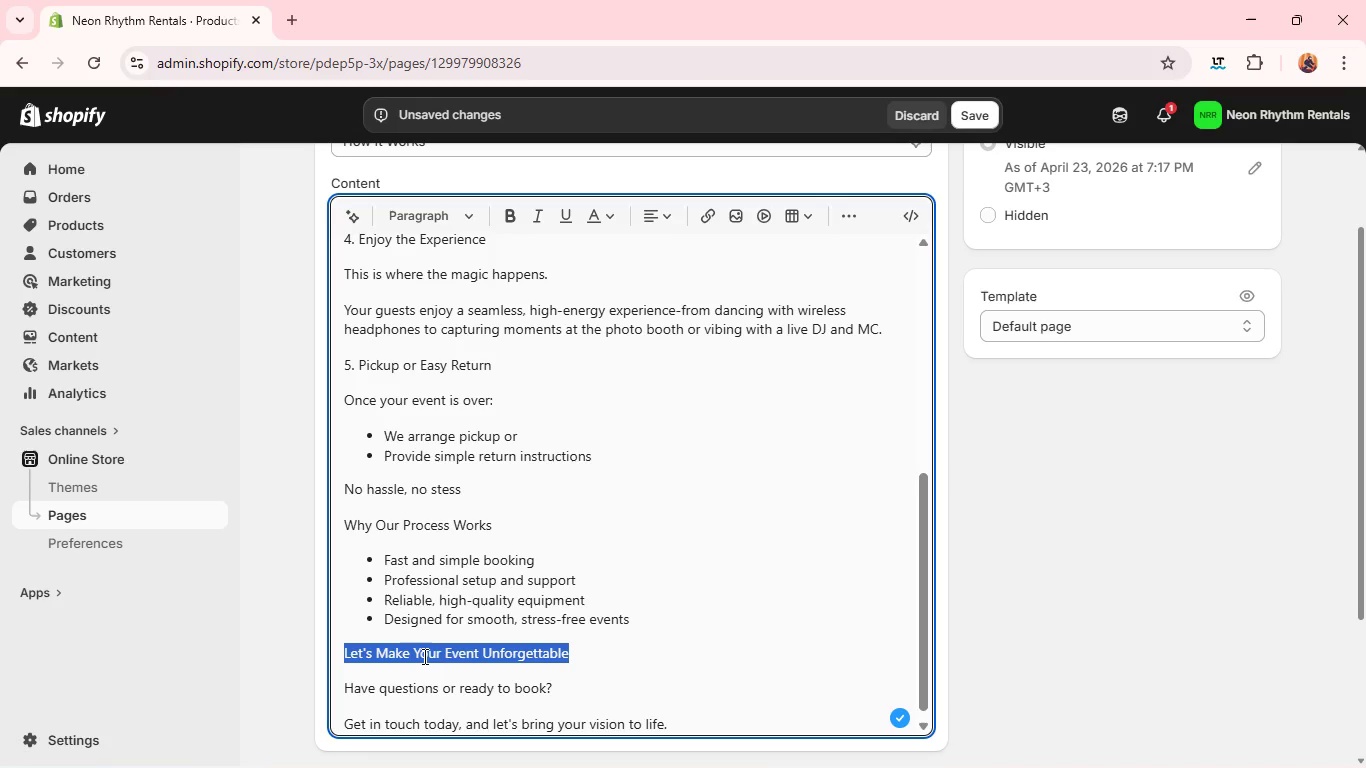 
triple_click([423, 656])
 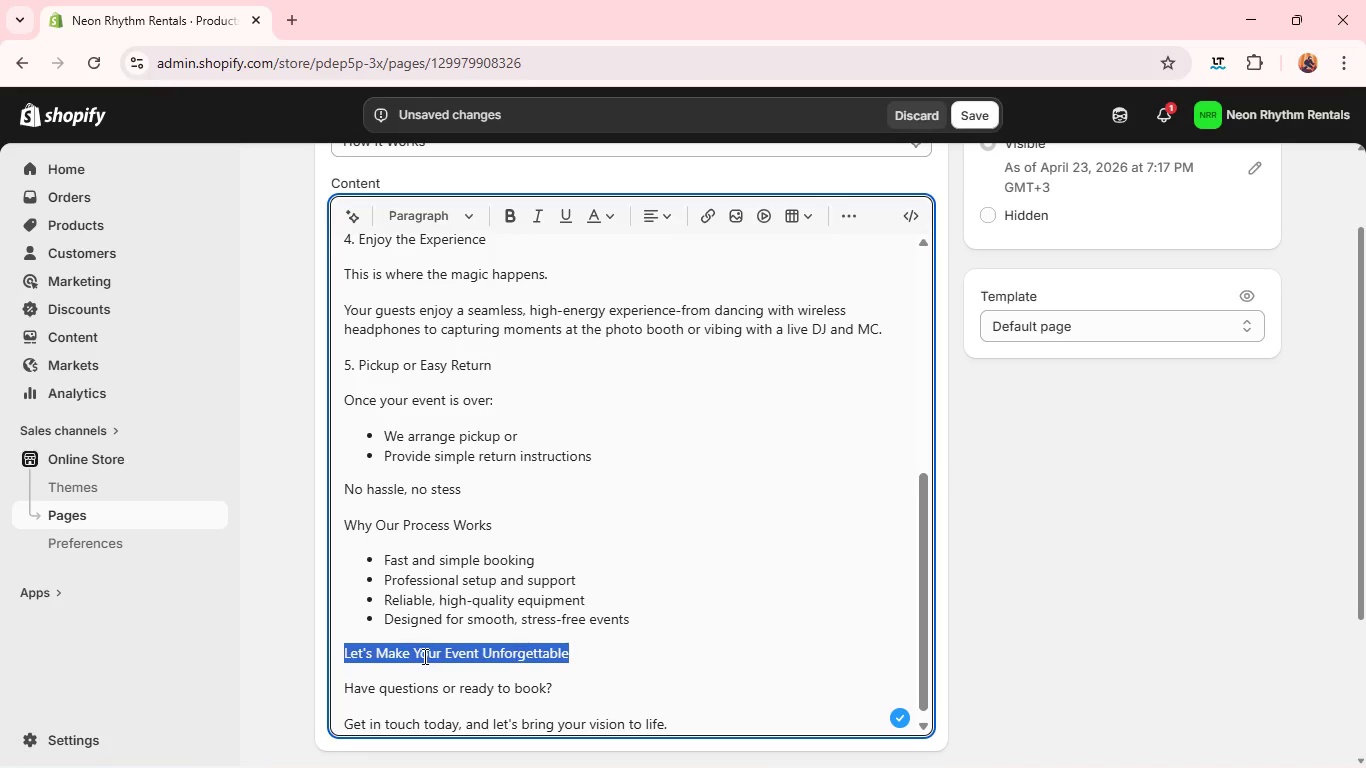 
key(Control+B)
 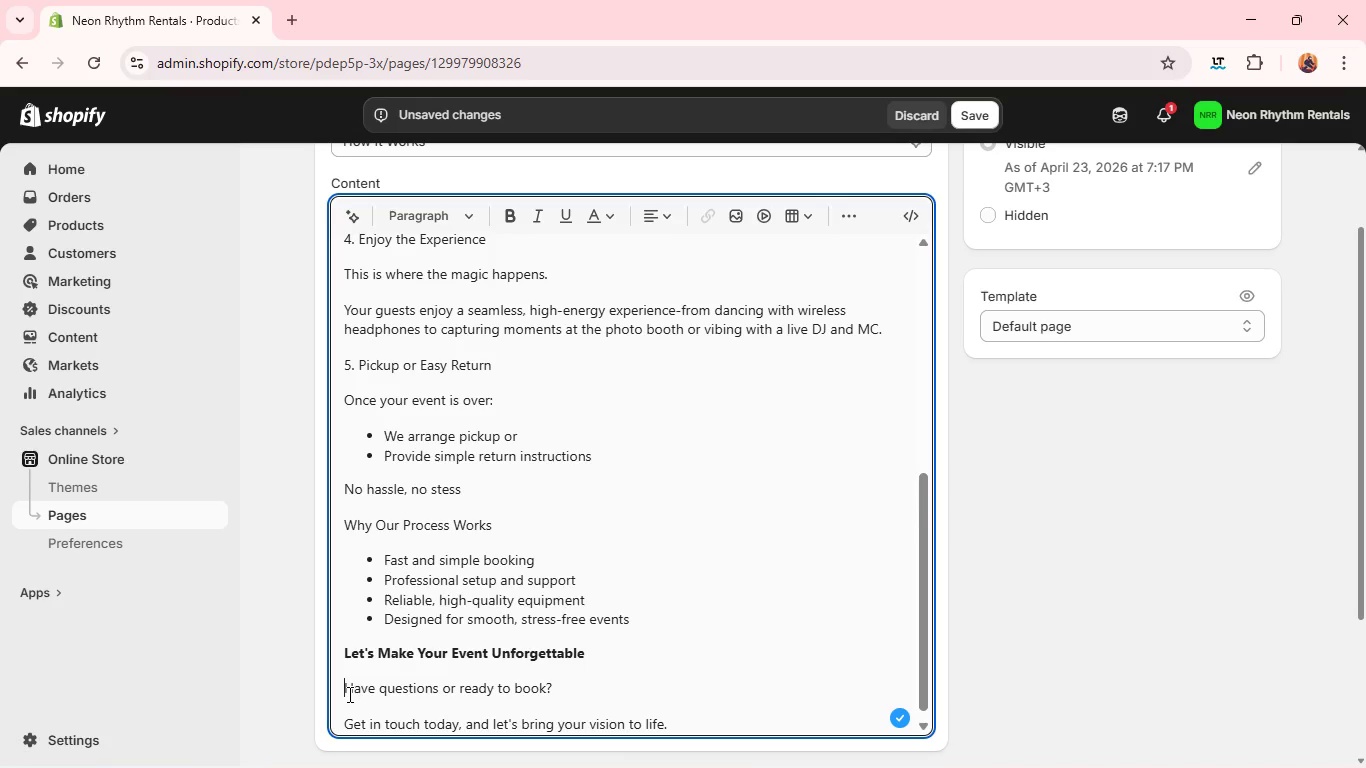 
left_click([348, 694])
 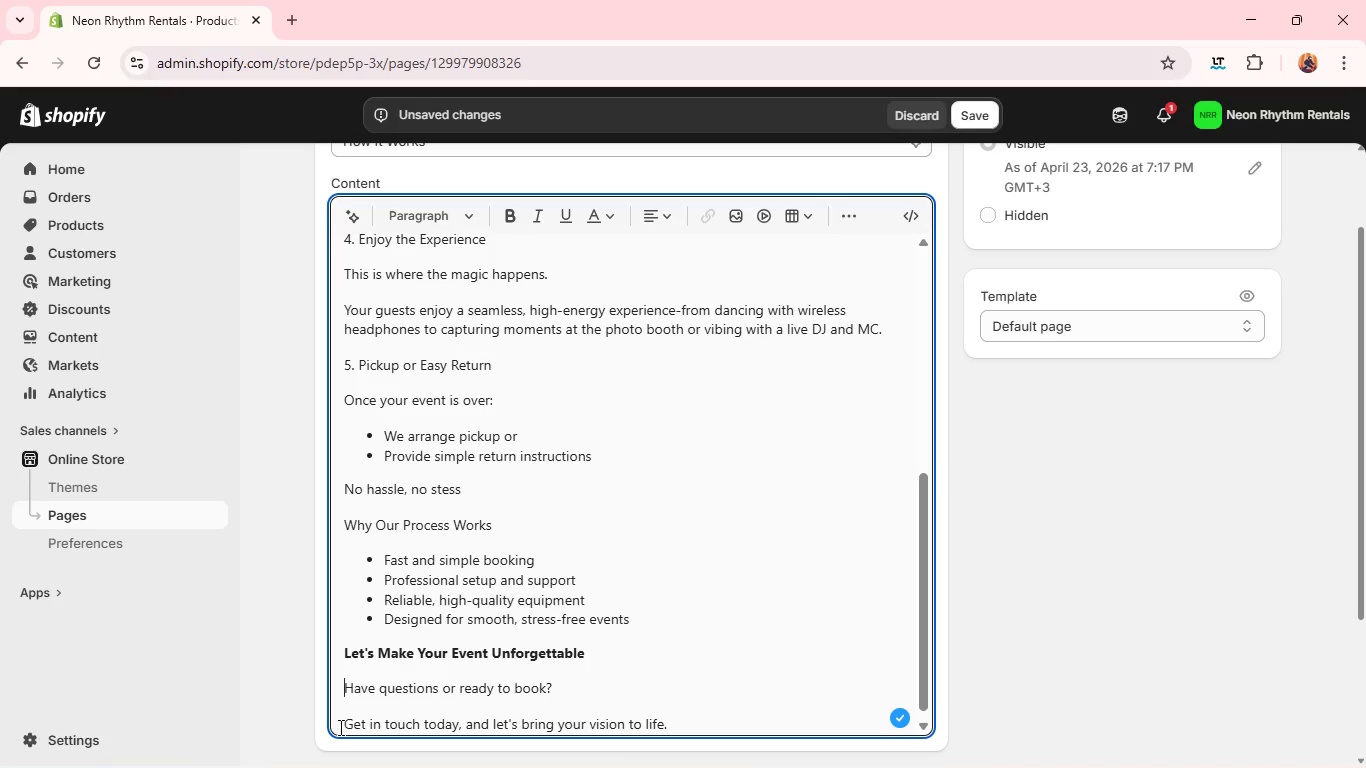 
left_click([339, 727])
 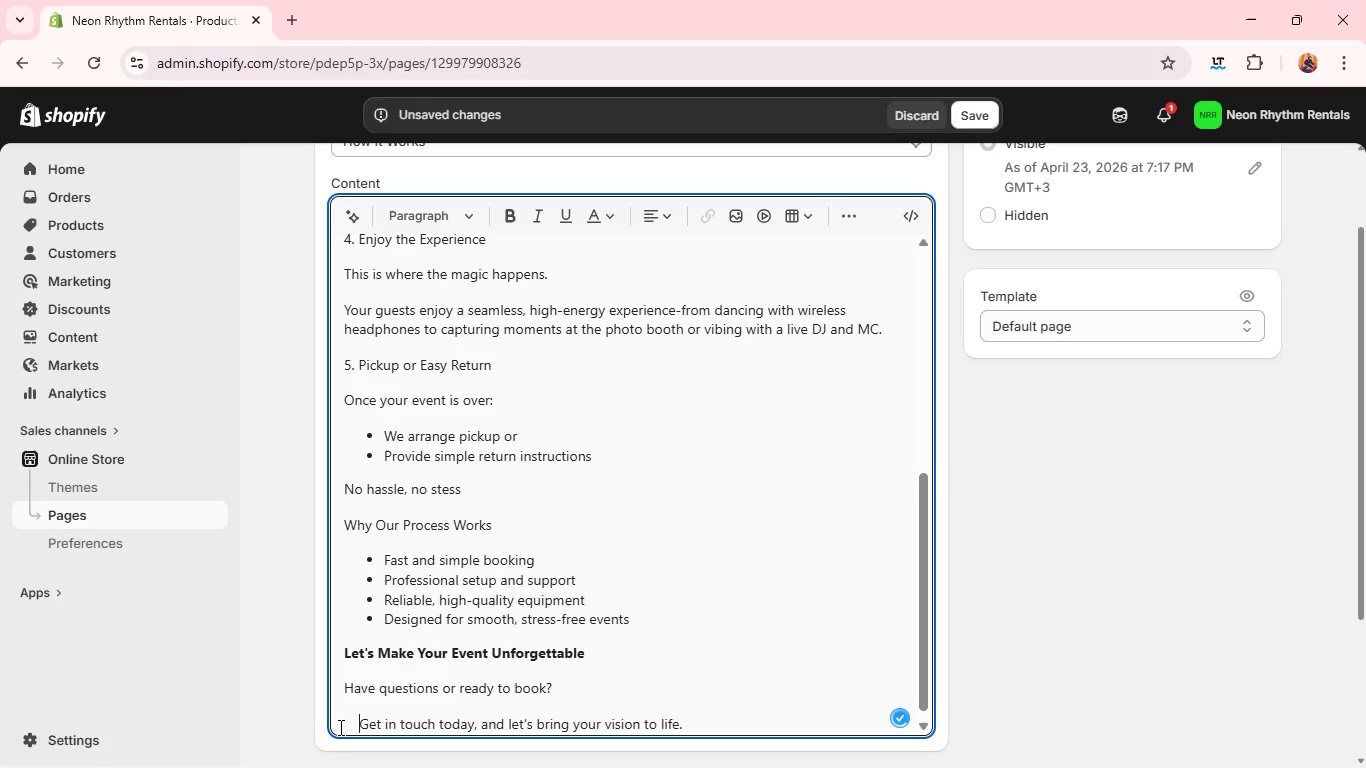 
hold_key(key=Space, duration=1.11)
 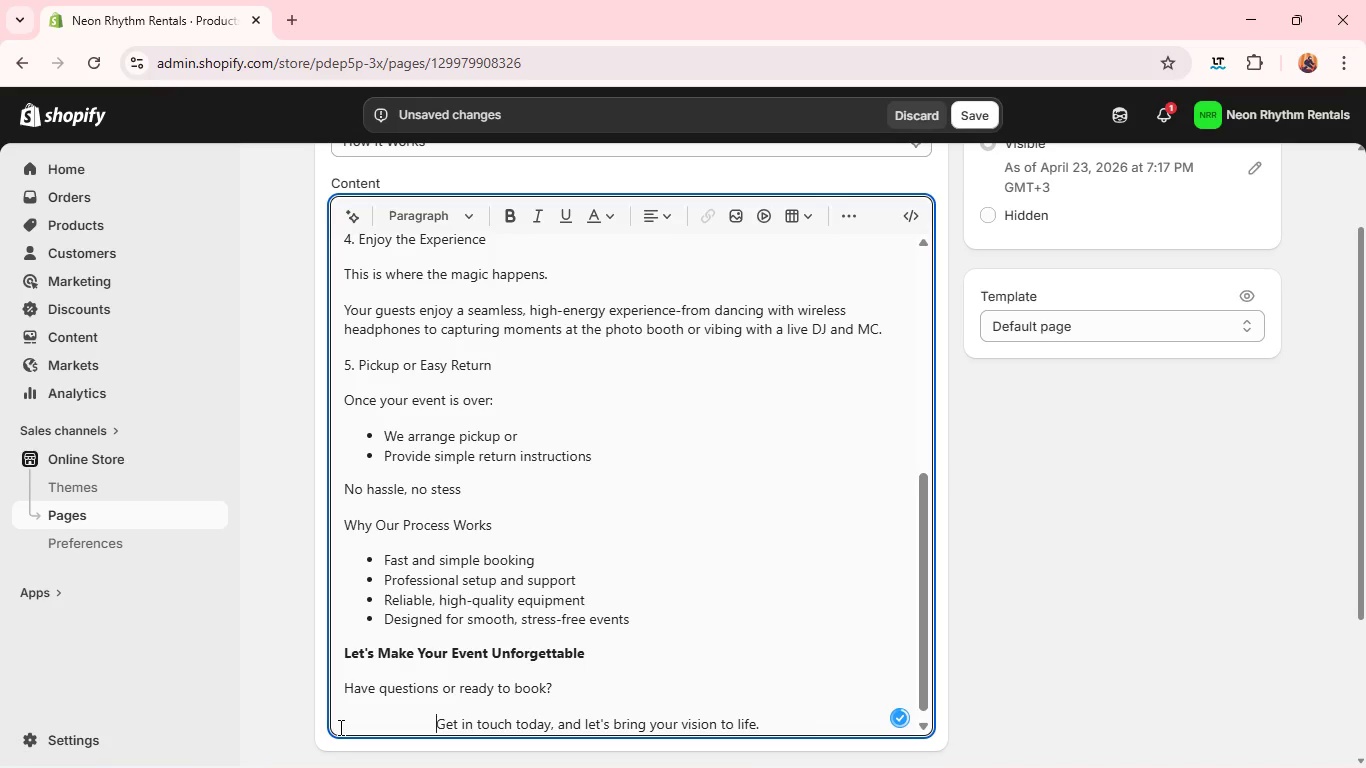 
key(Space)
 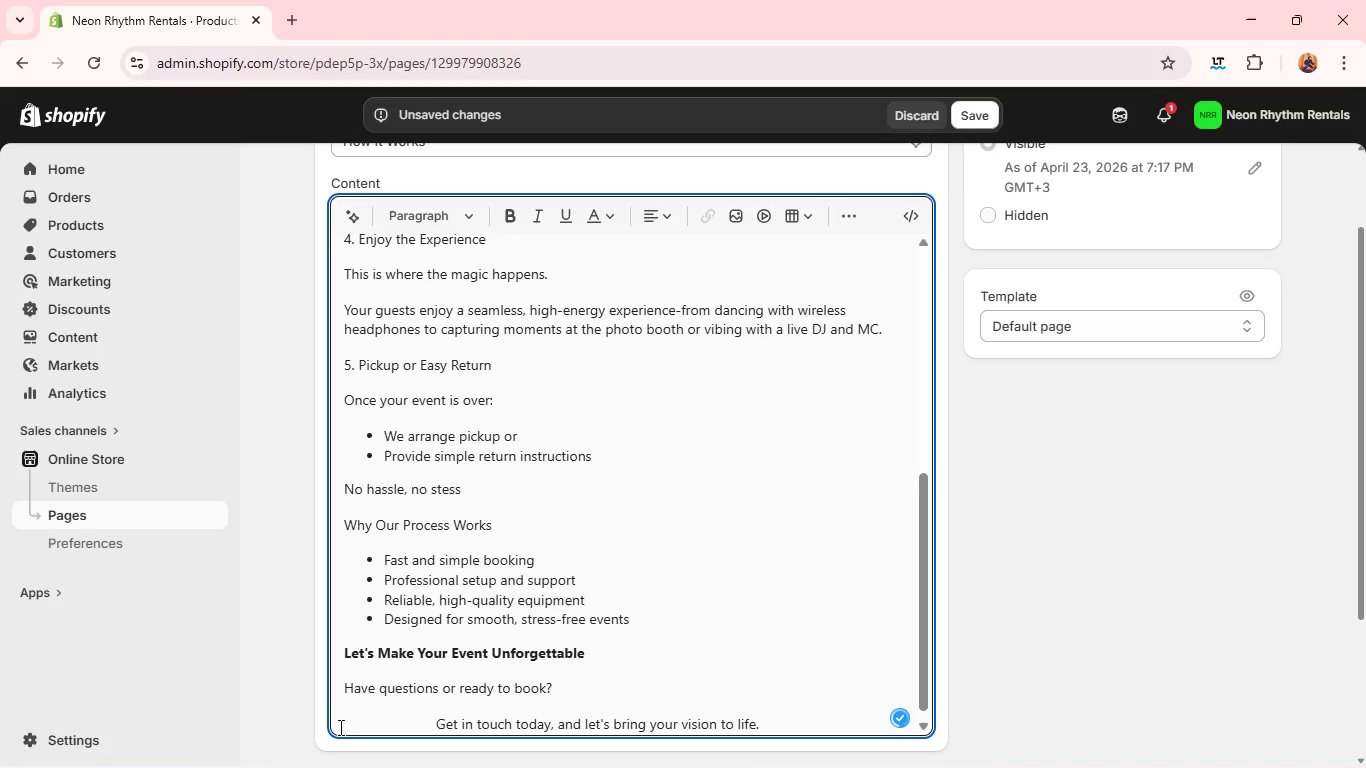 
key(Space)
 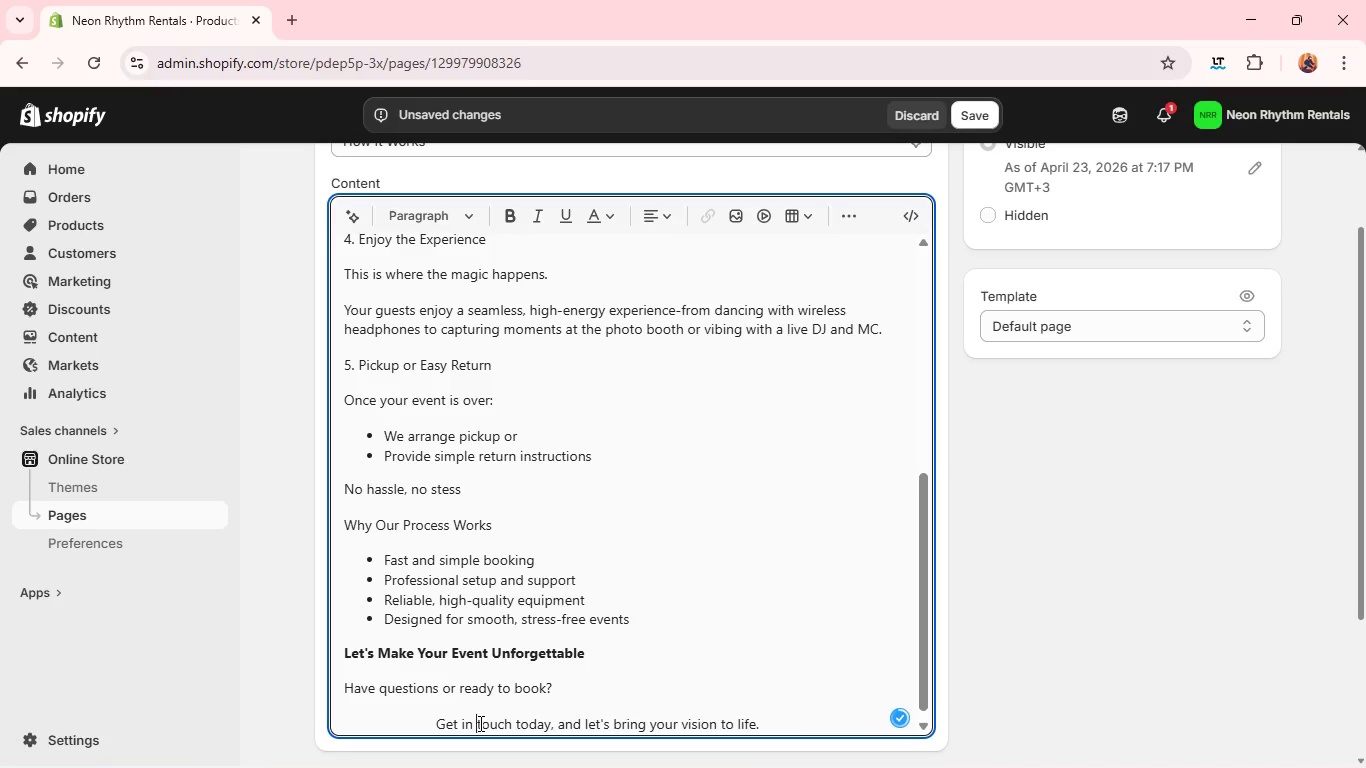 
double_click([479, 723])
 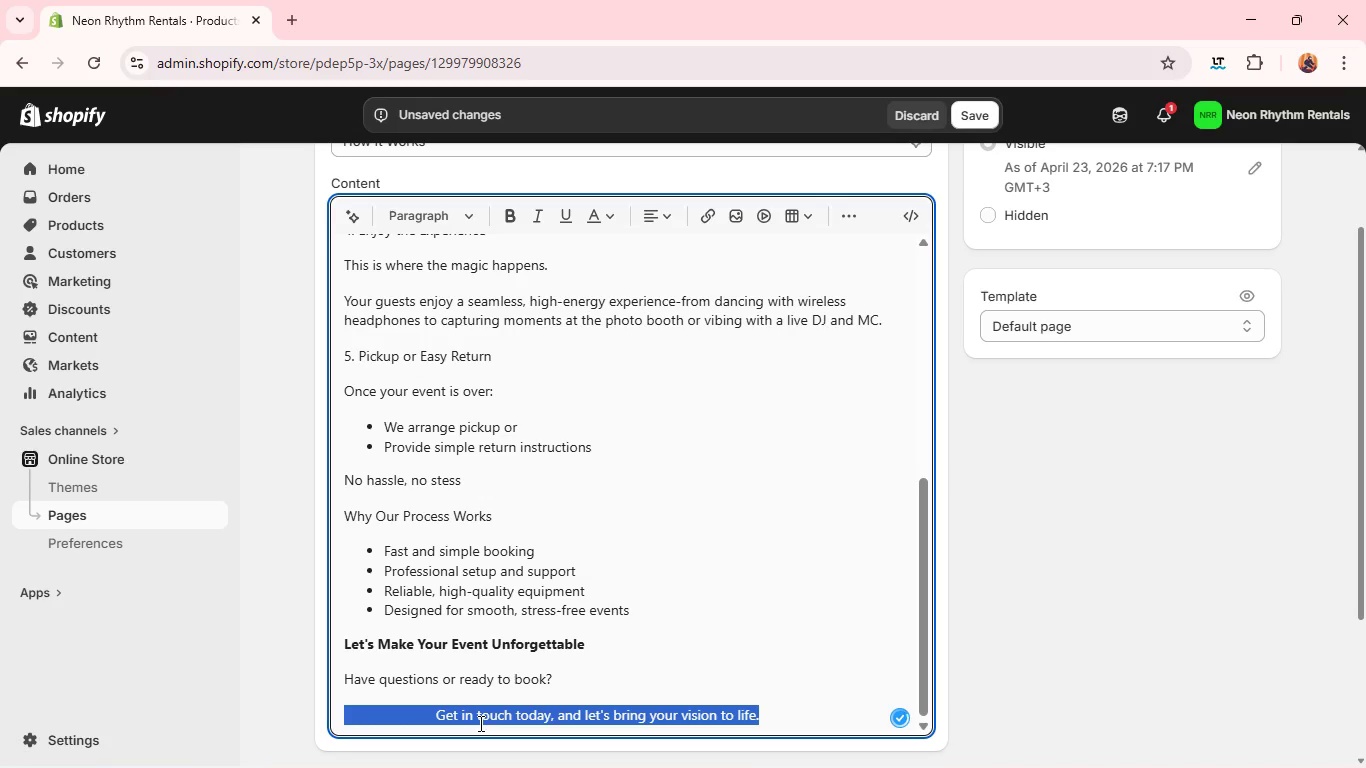 
triple_click([479, 723])
 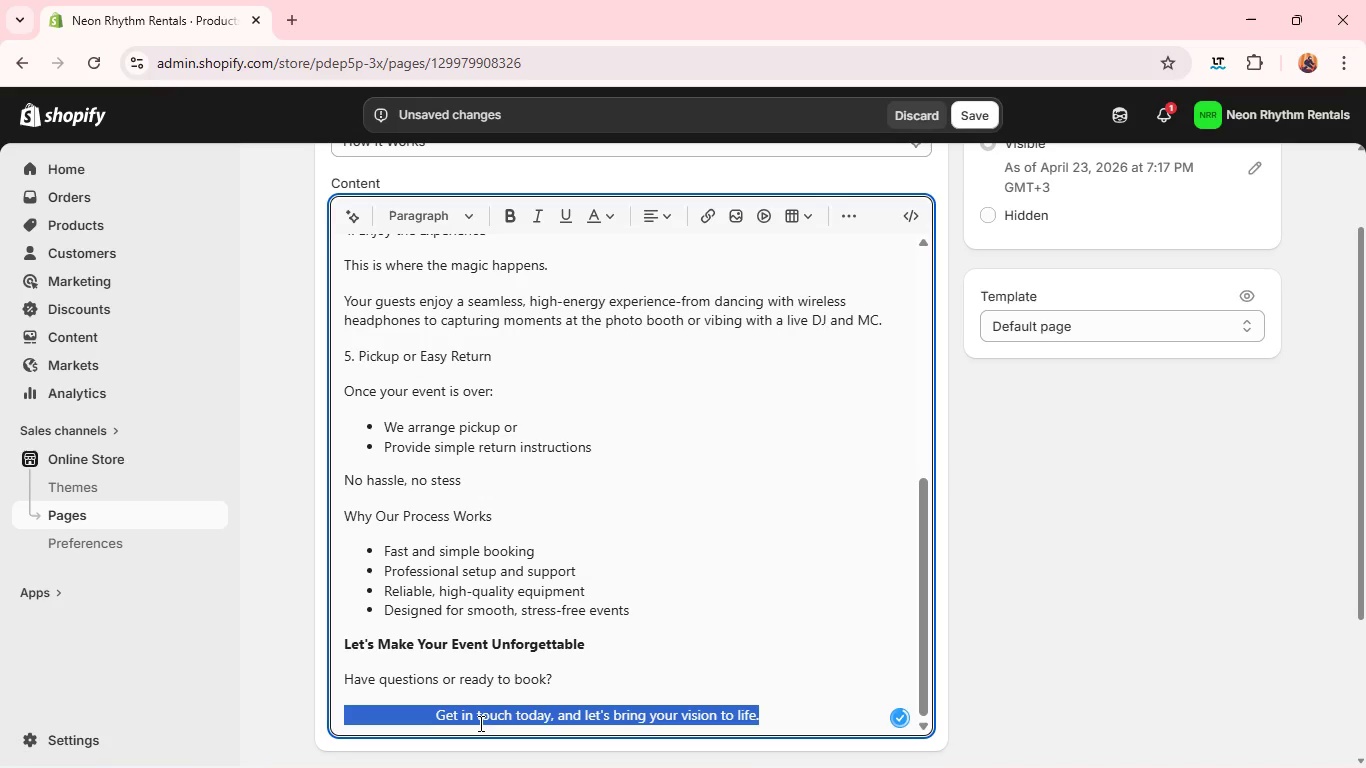 
triple_click([479, 723])
 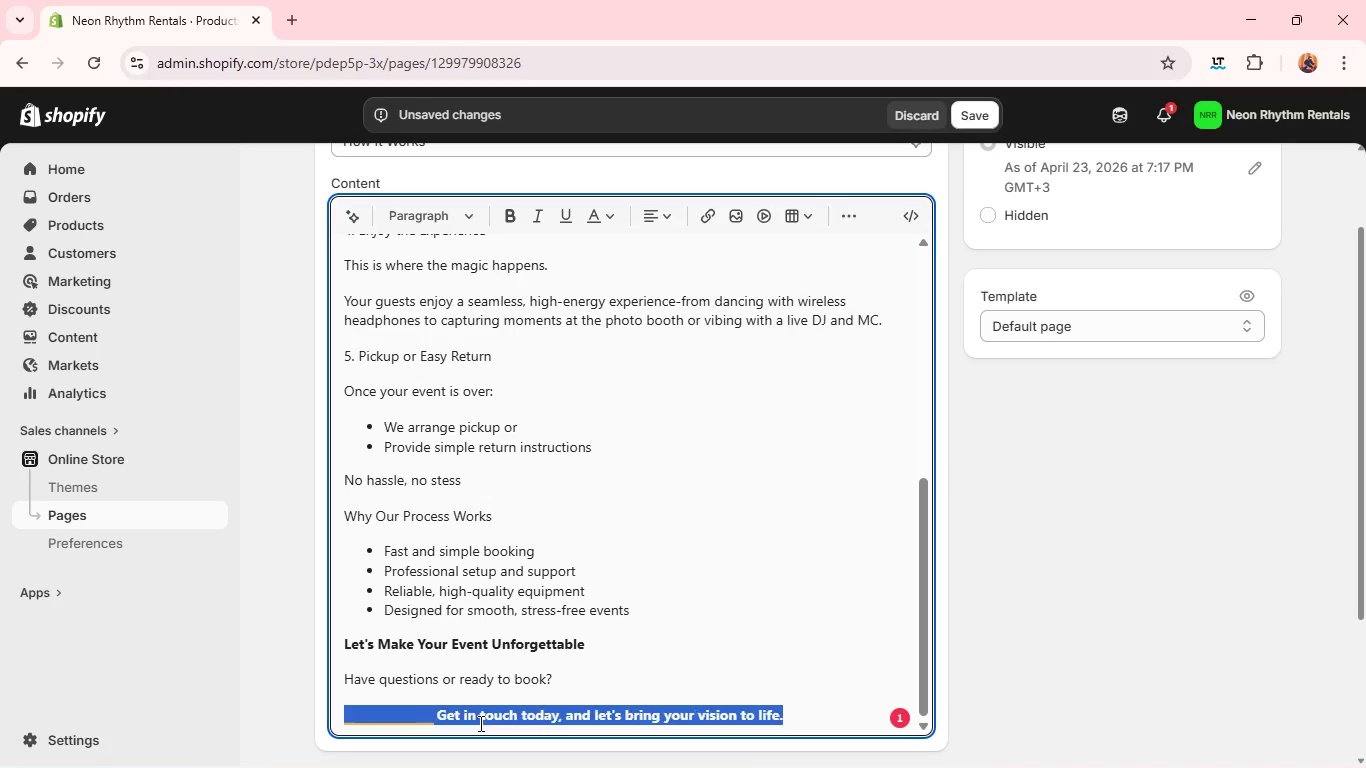 
key(Control+B)
 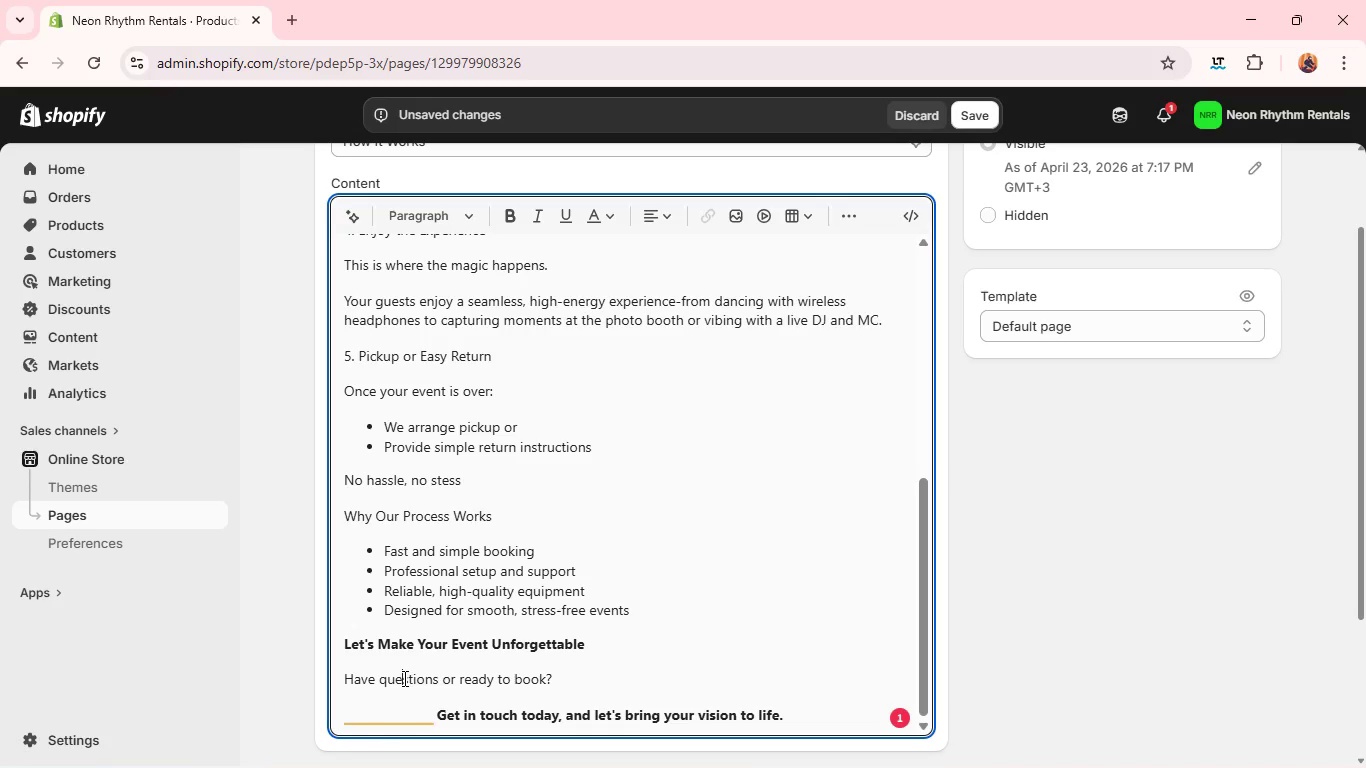 
left_click([403, 678])
 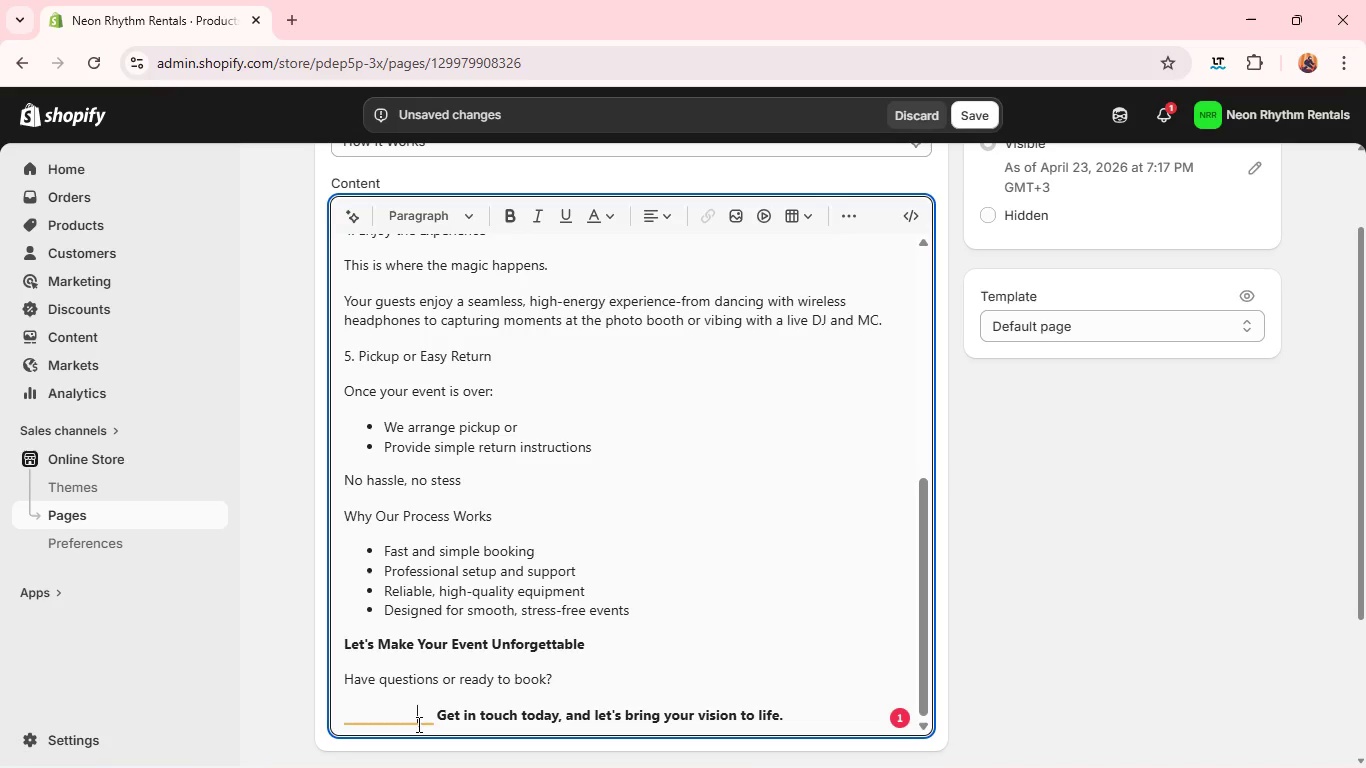 
left_click([417, 724])
 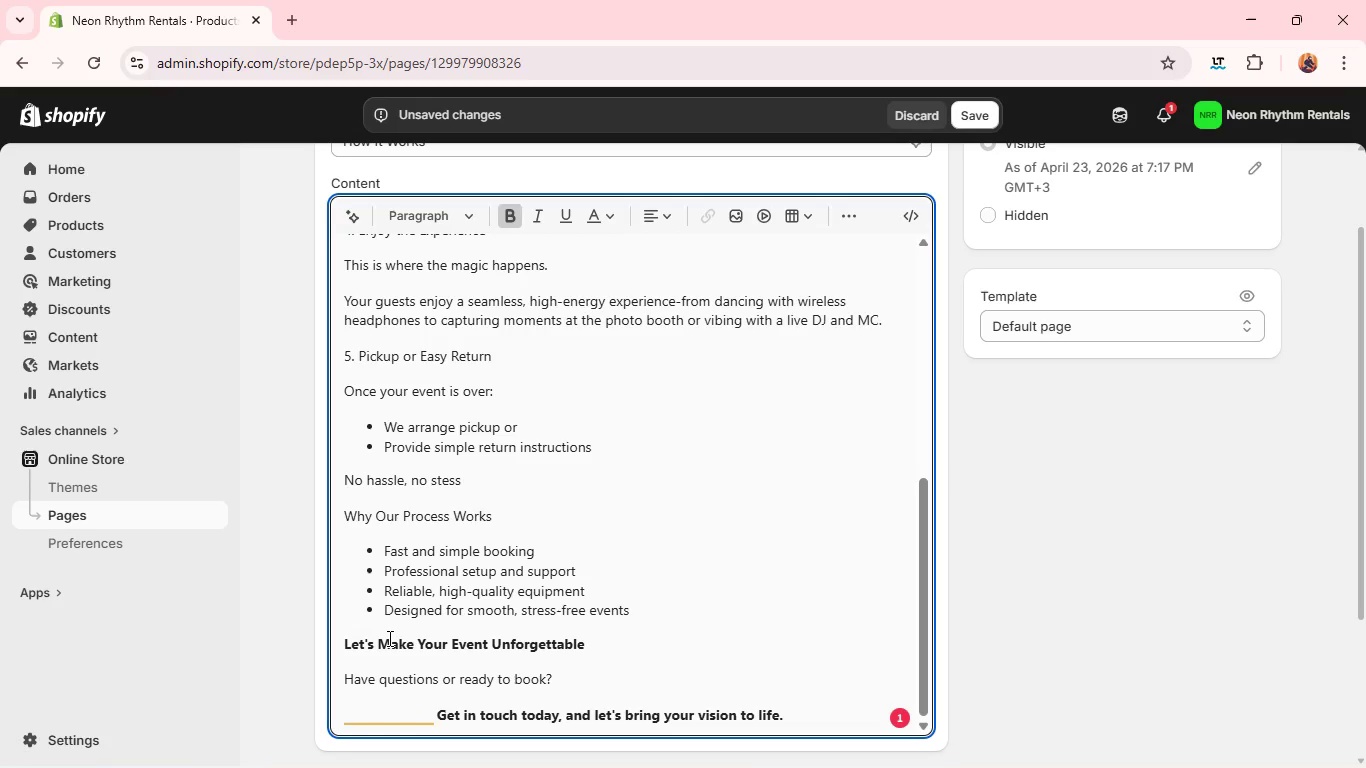 
left_click([388, 638])
 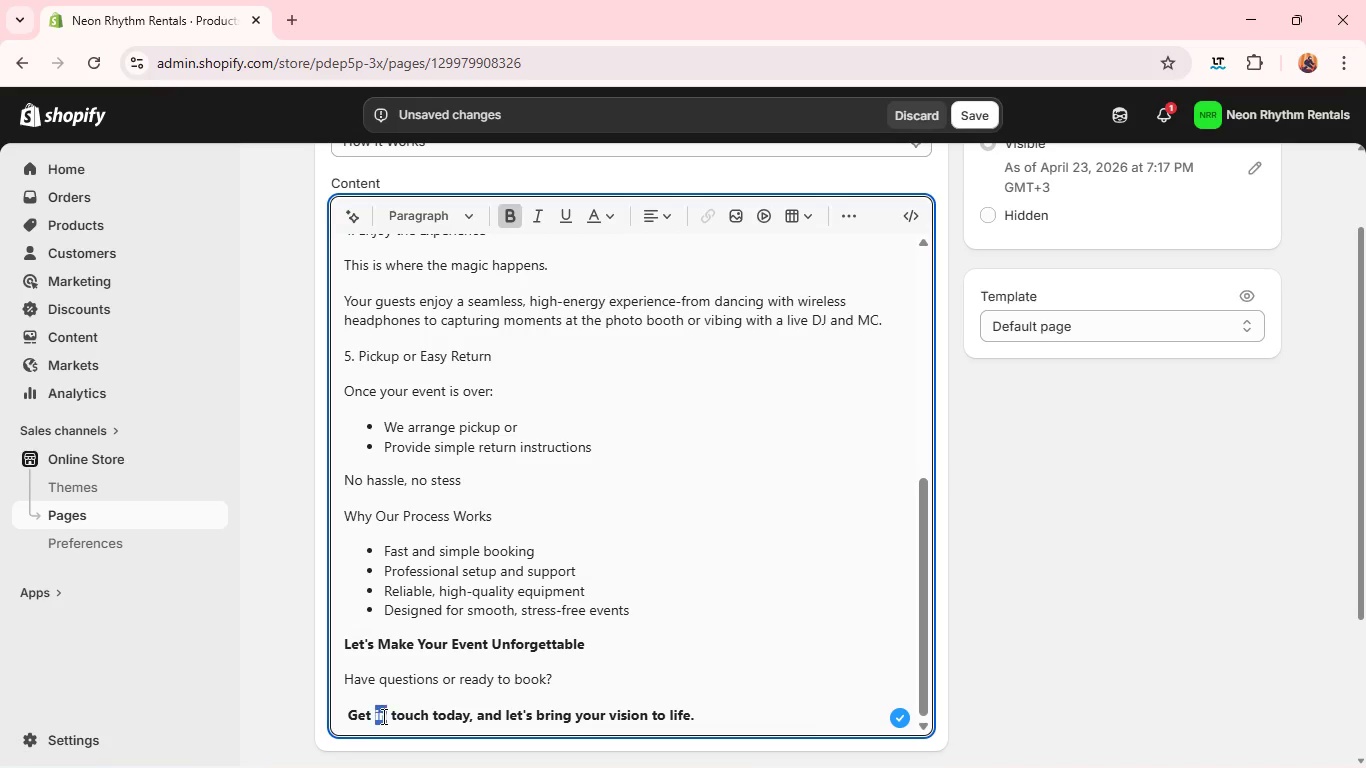 
double_click([382, 716])
 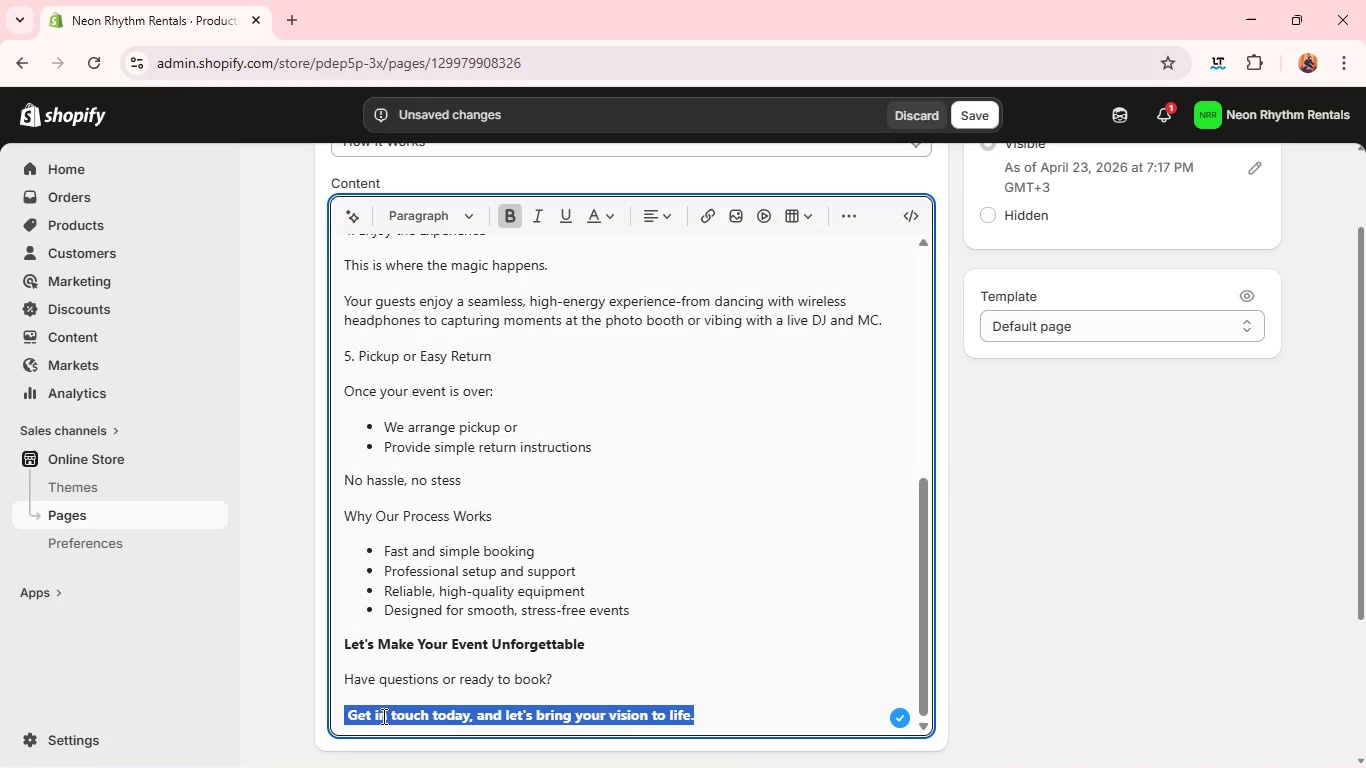 
triple_click([382, 716])
 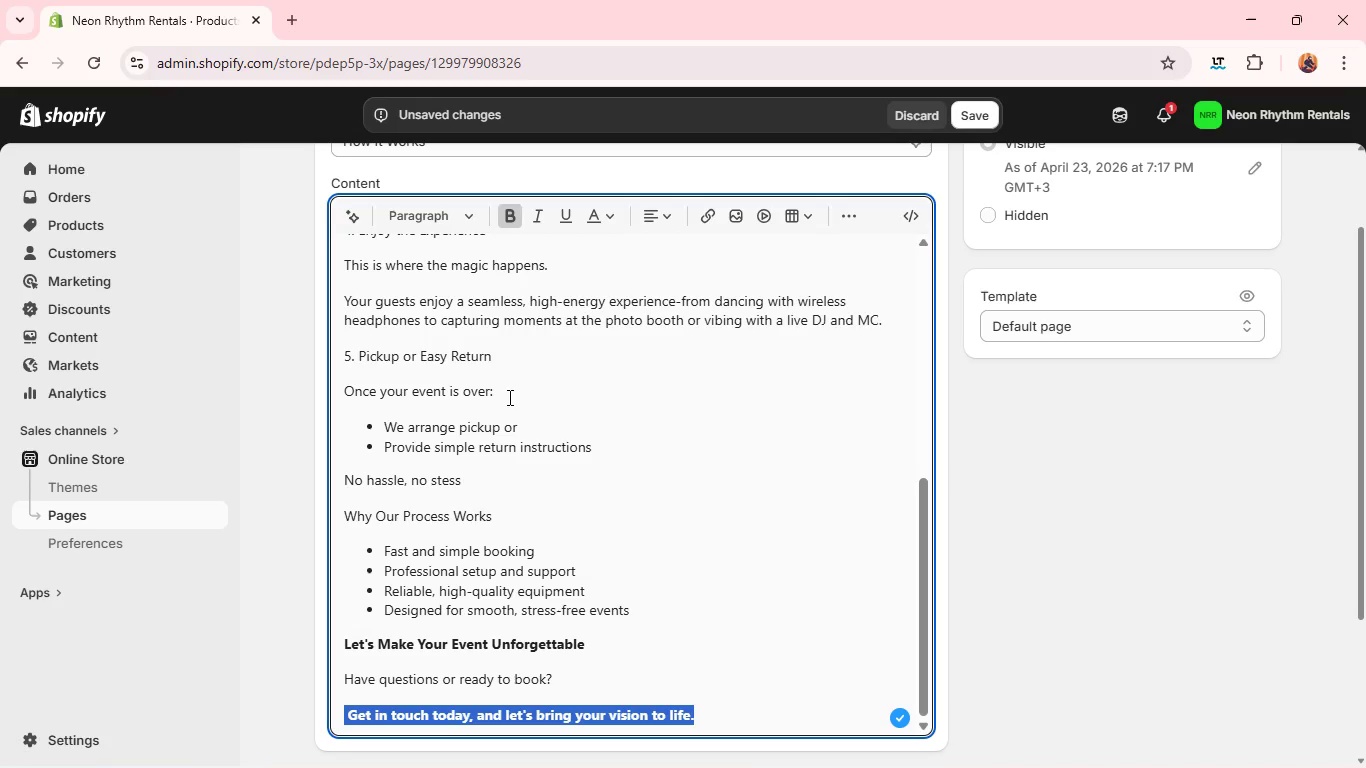 
triple_click([382, 716])
 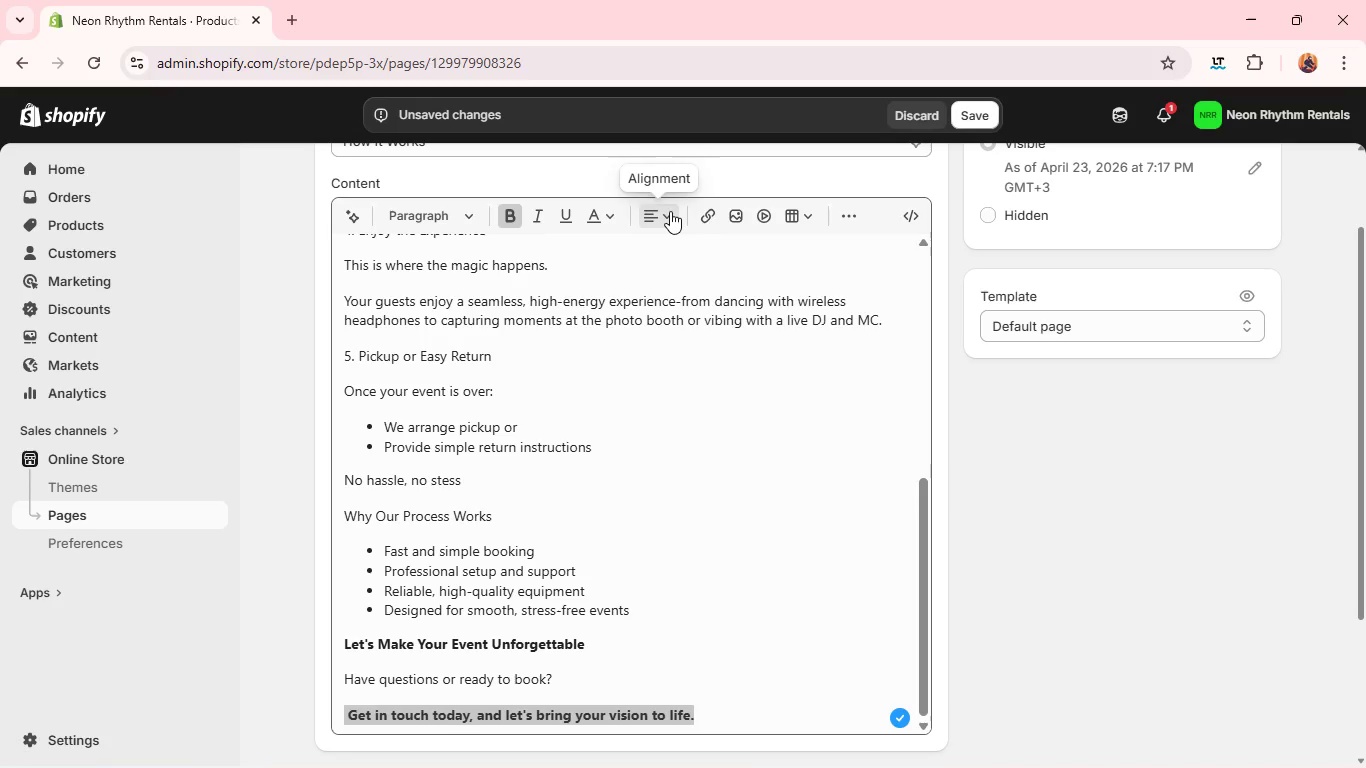 
left_click([670, 211])
 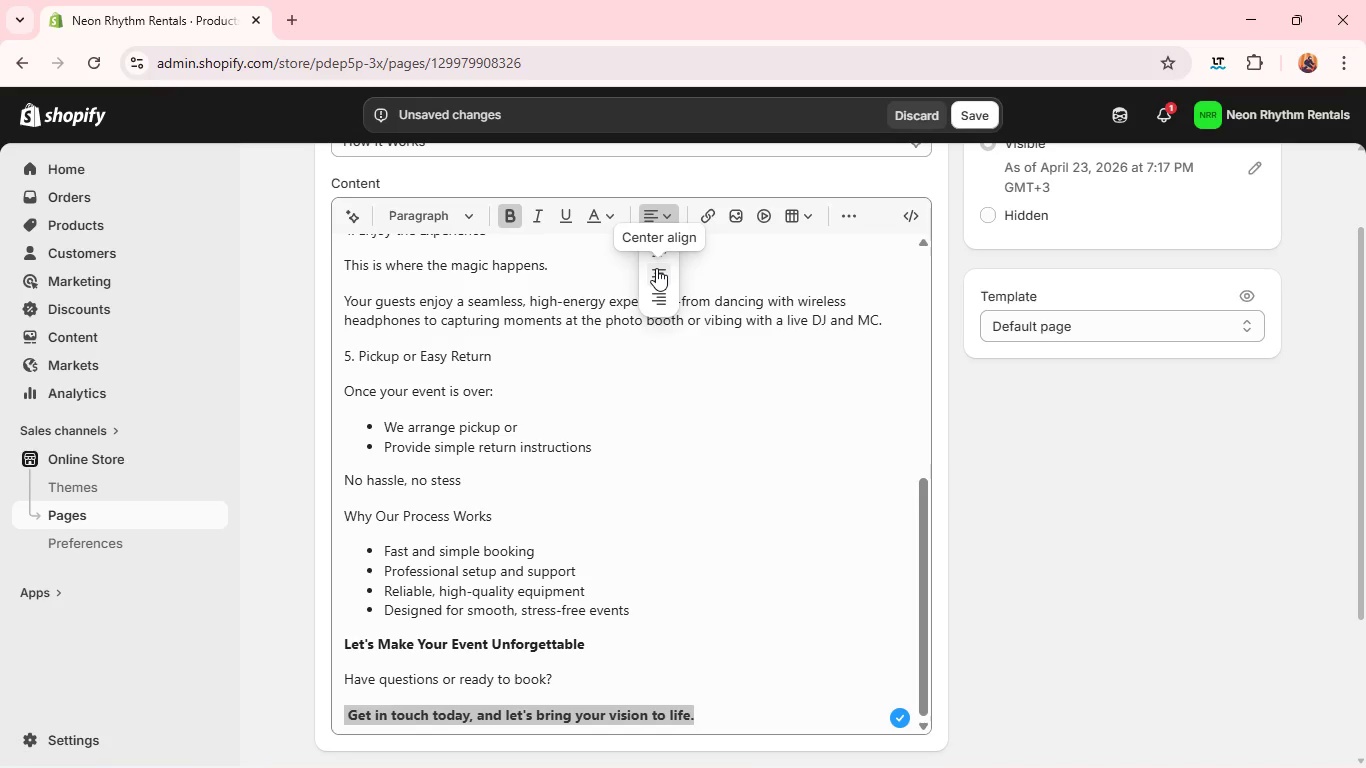 
left_click([656, 268])
 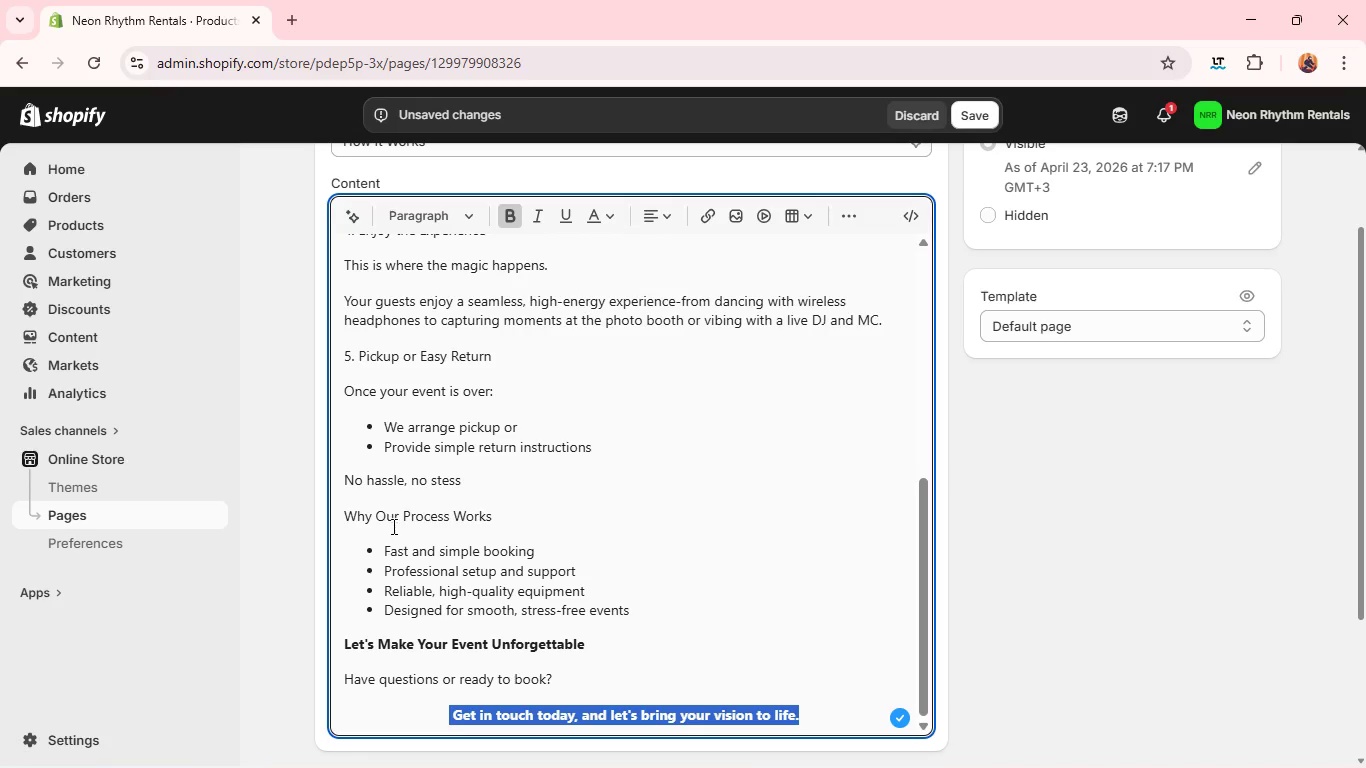 
double_click([392, 520])
 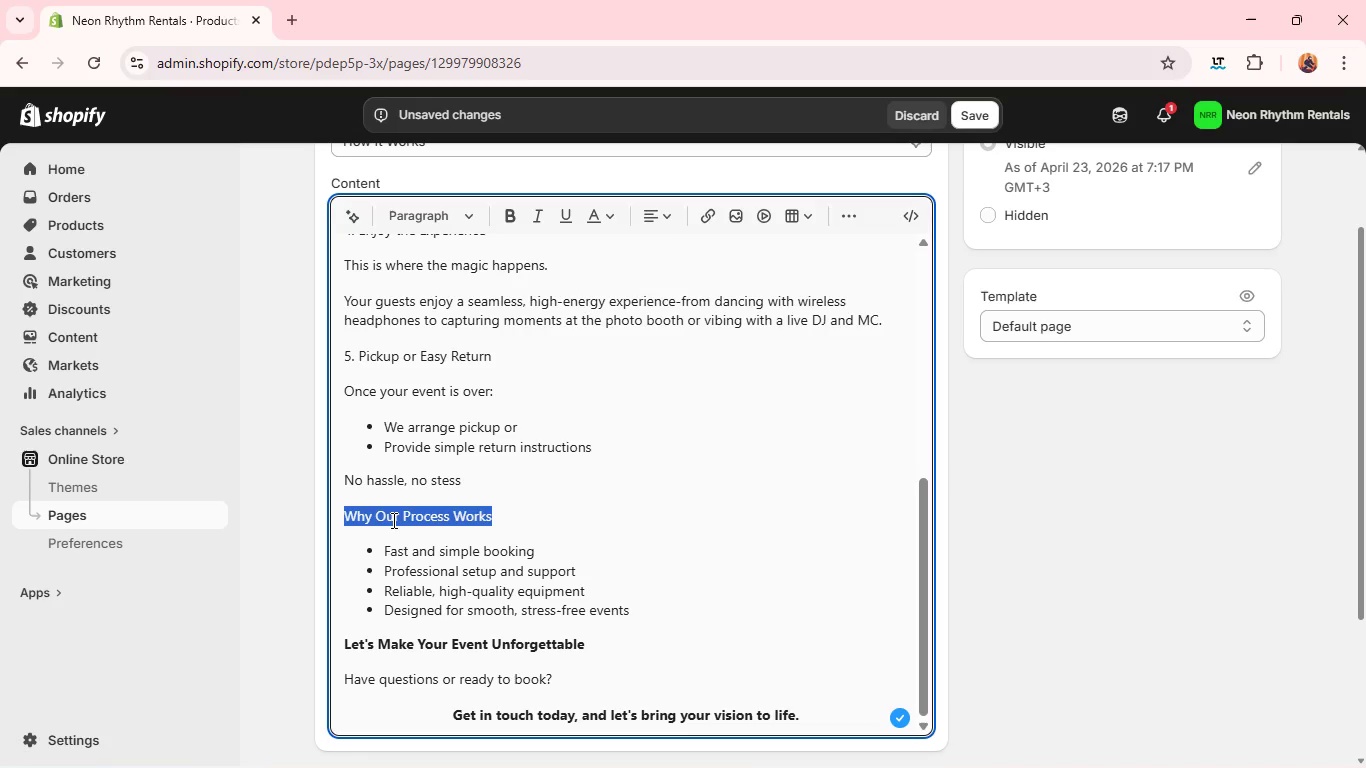 
triple_click([392, 520])
 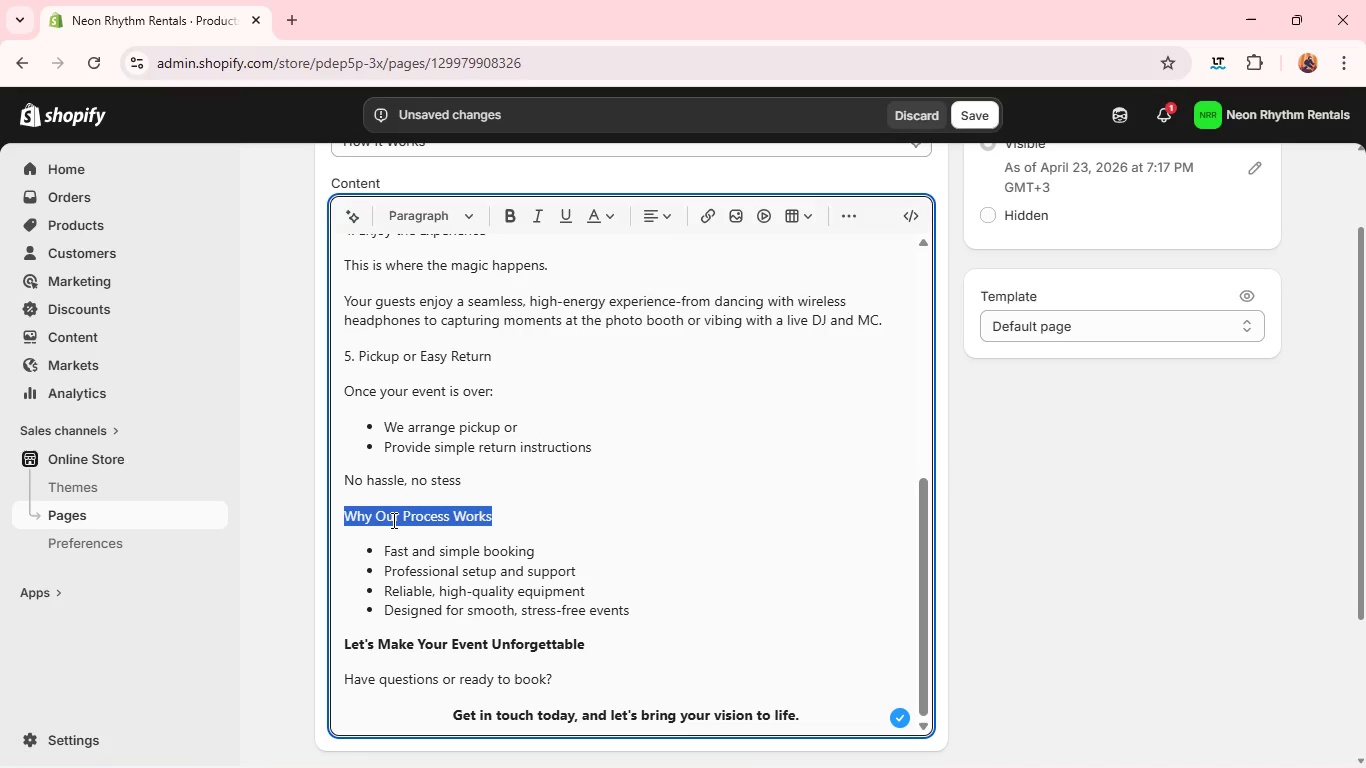 
triple_click([392, 520])
 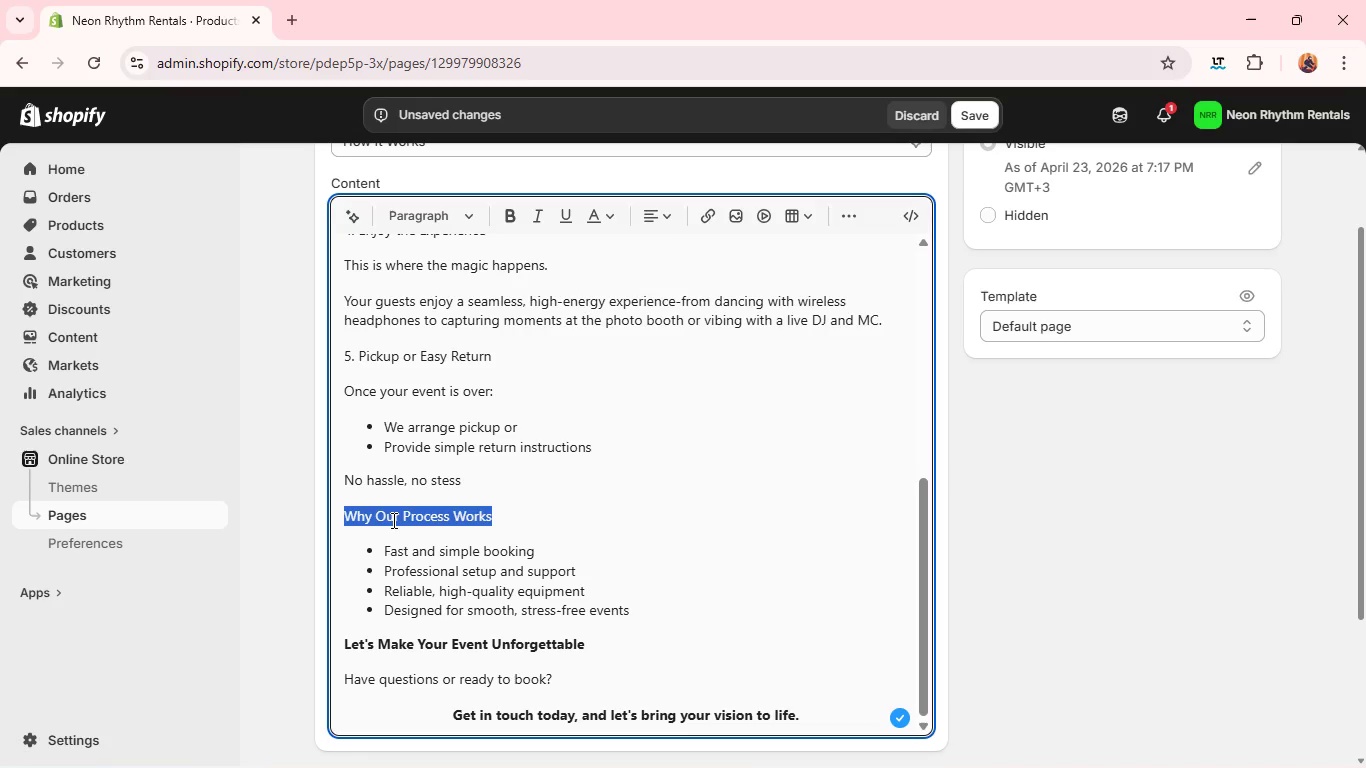 
key(Control+B)
 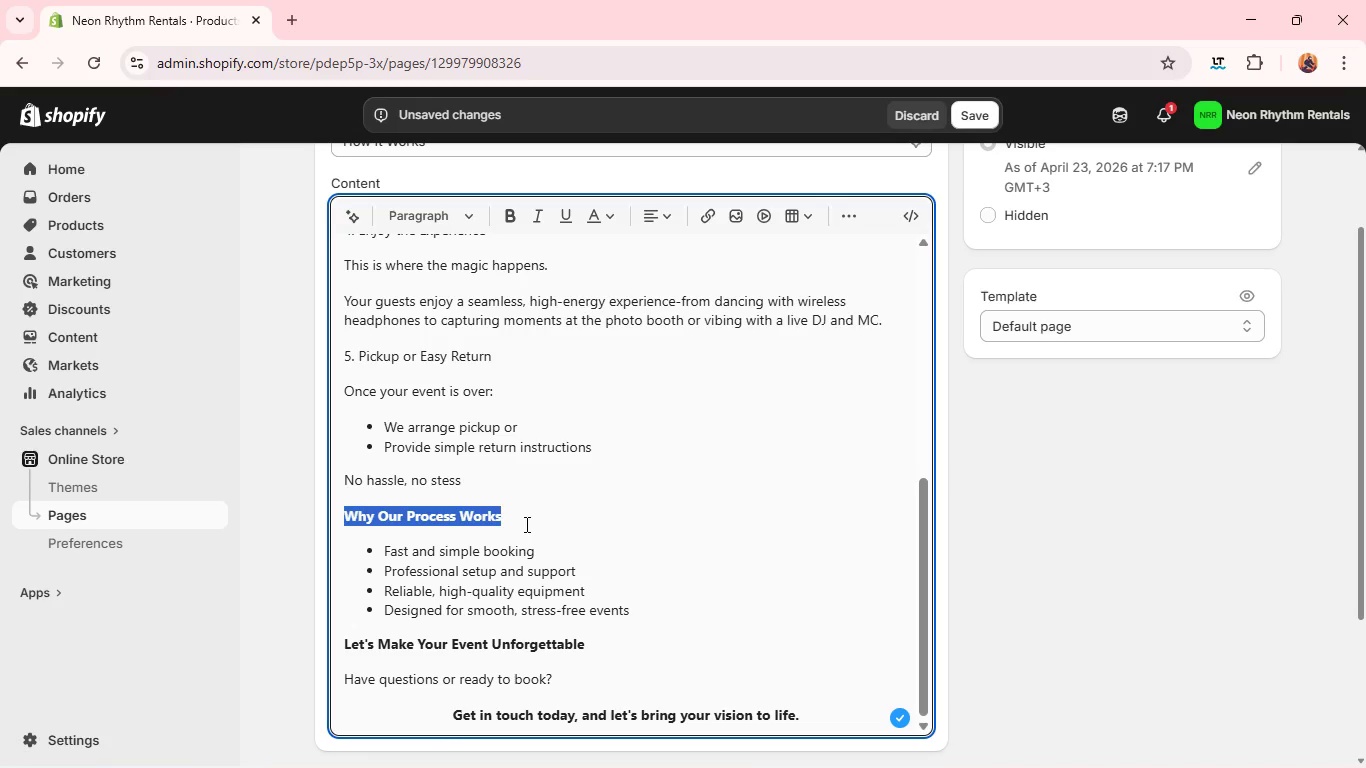 
left_click([527, 524])
 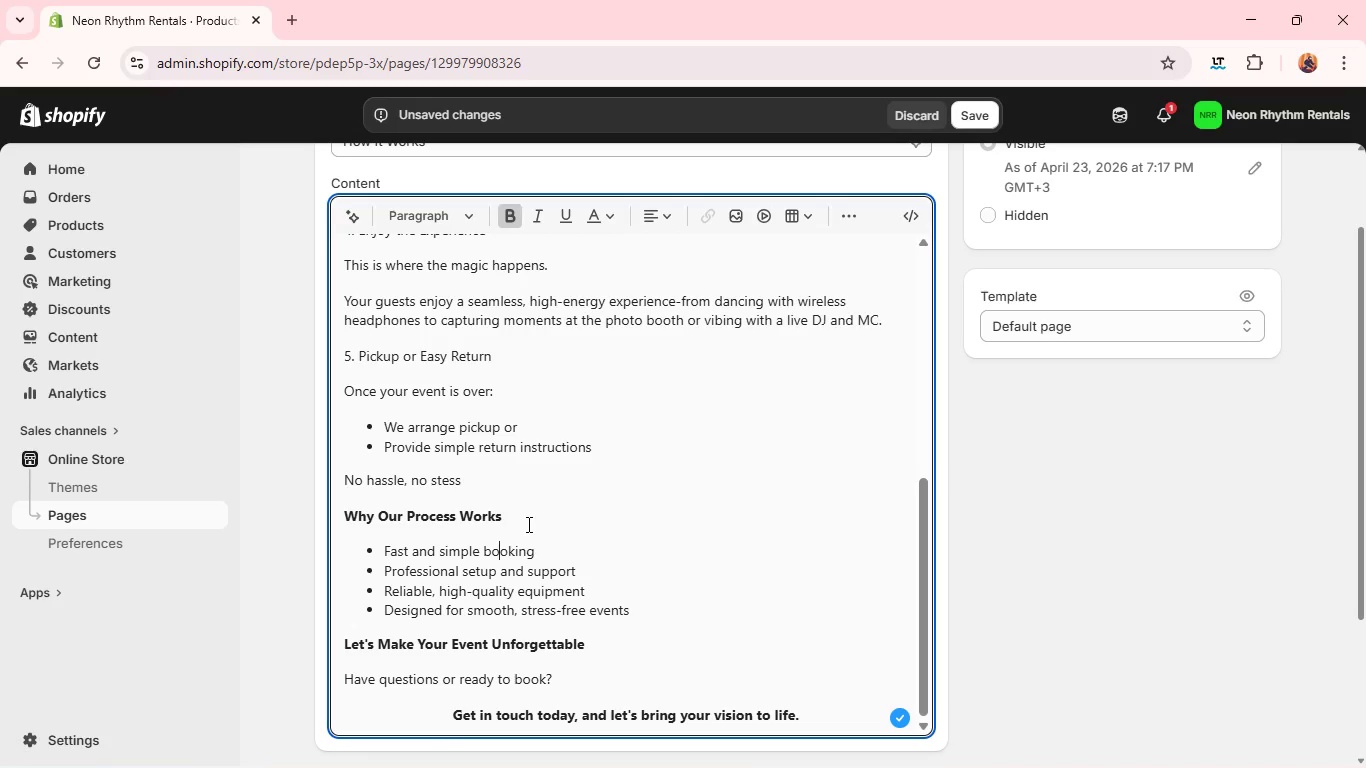 
key(ArrowDown)
 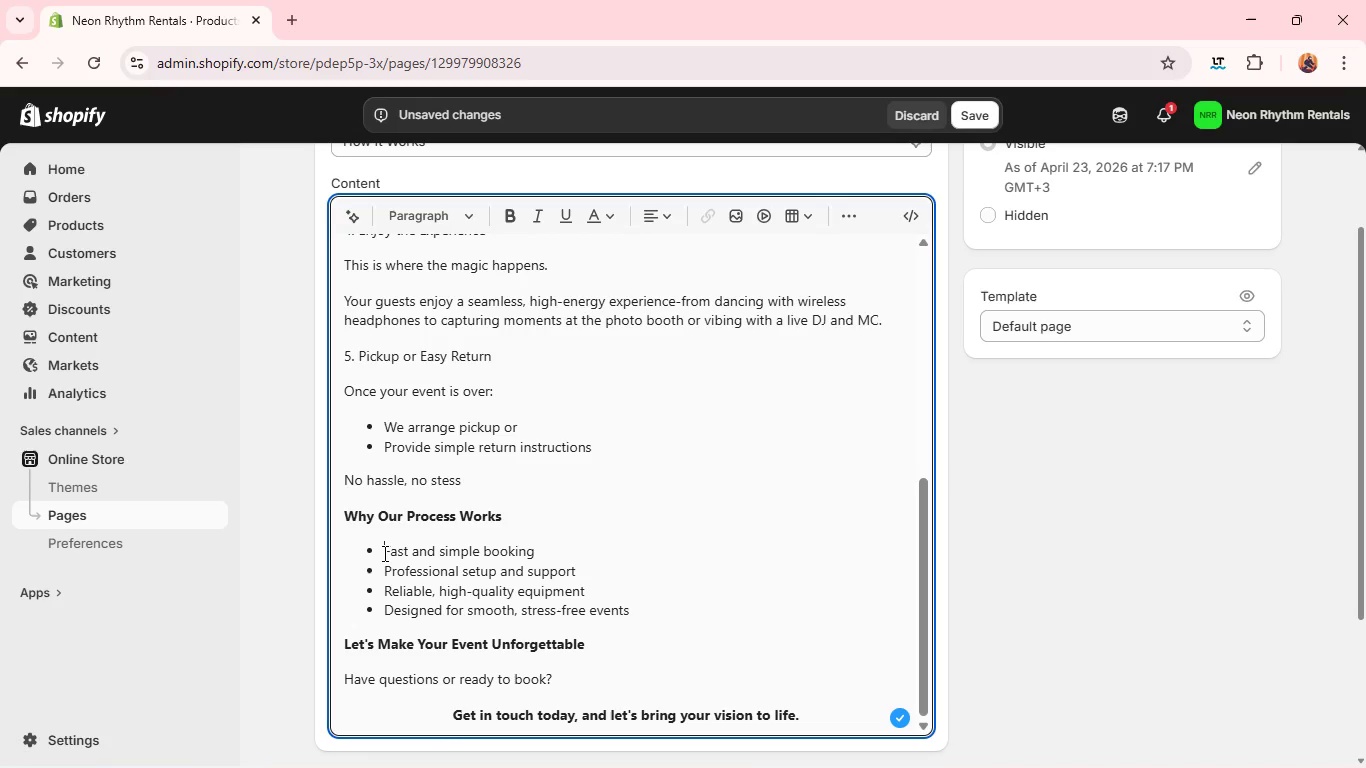 
left_click([383, 553])
 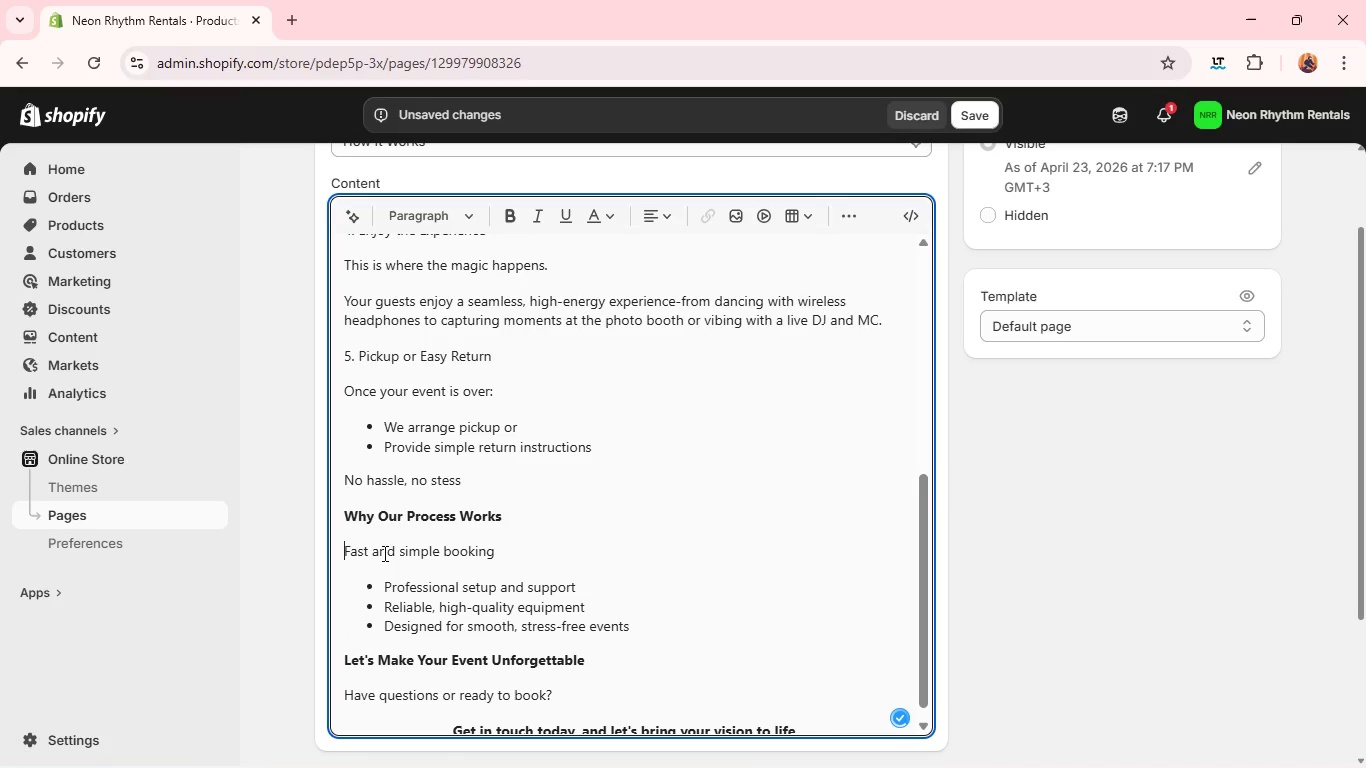 
key(Backspace)
 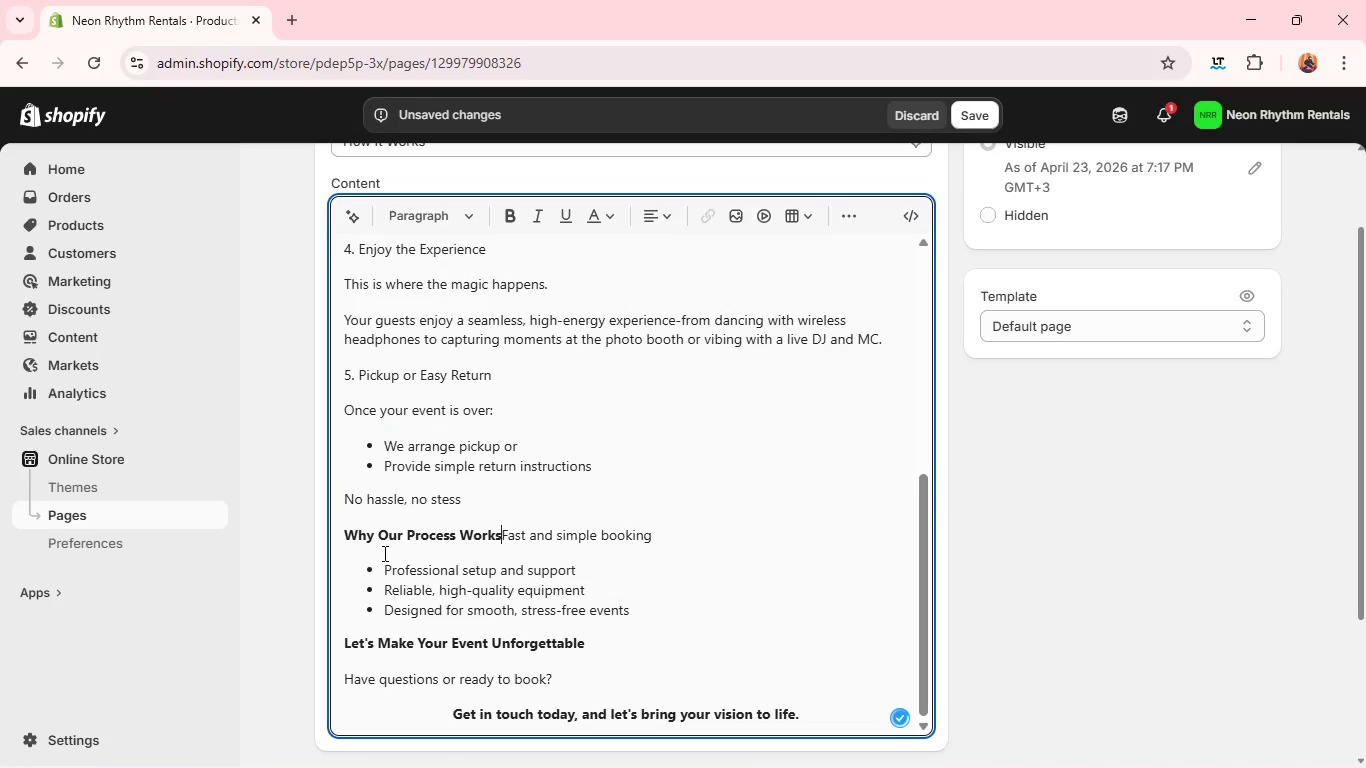 
key(Backspace)
 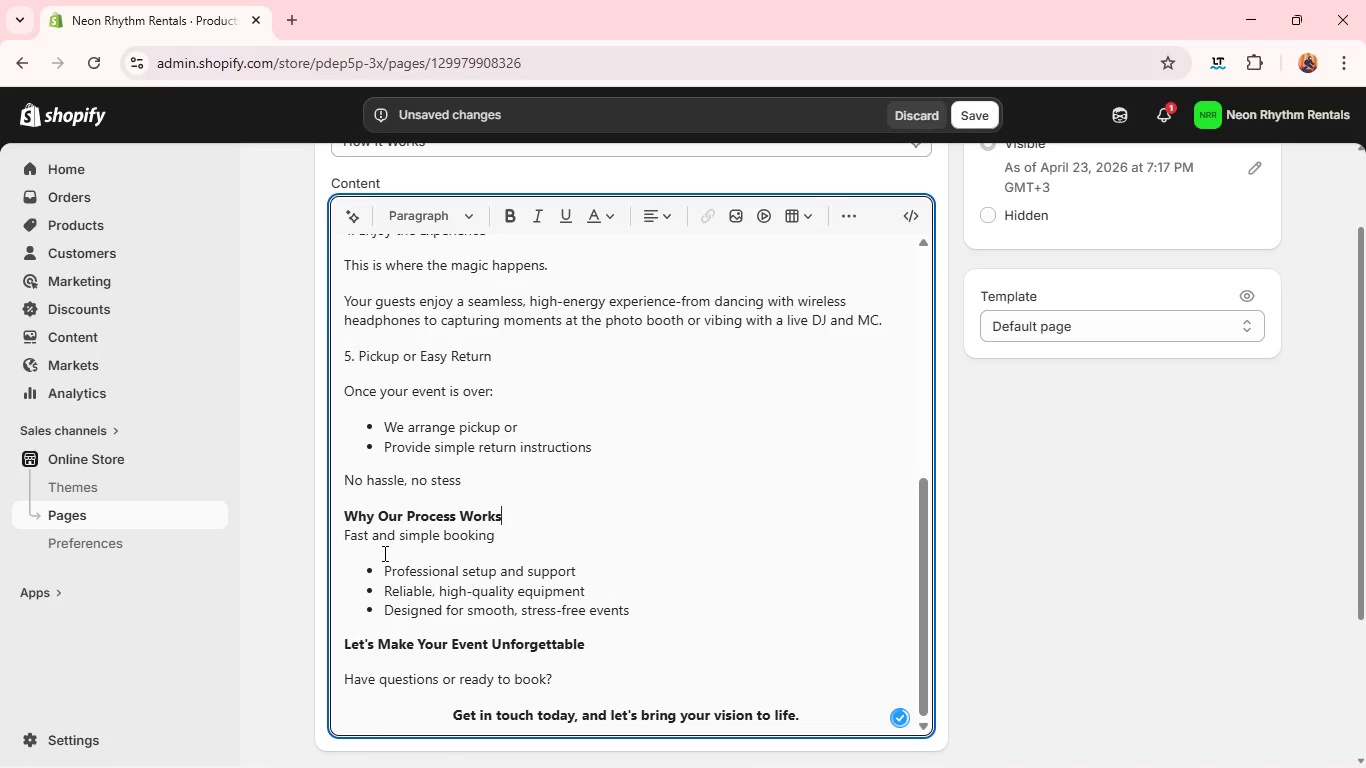 
key(Shift+Enter)
 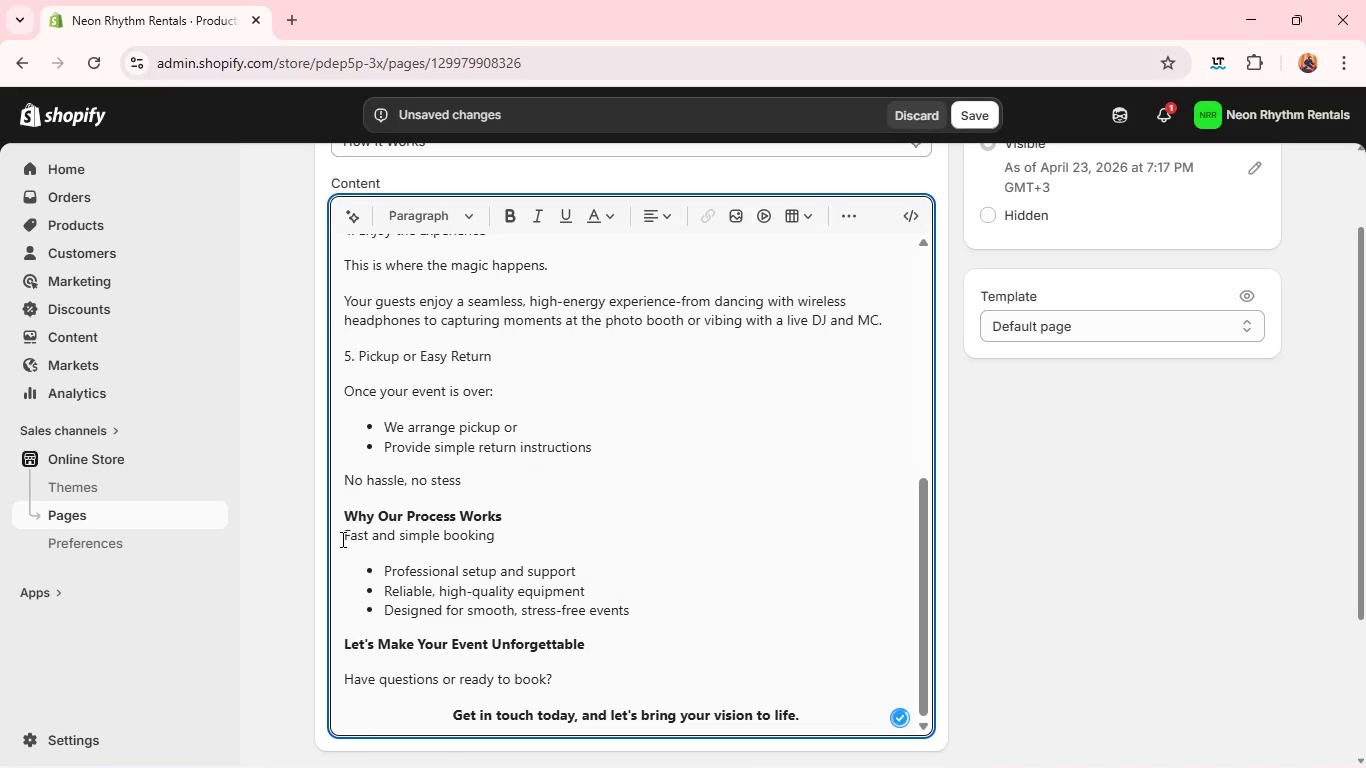 
left_click([341, 539])
 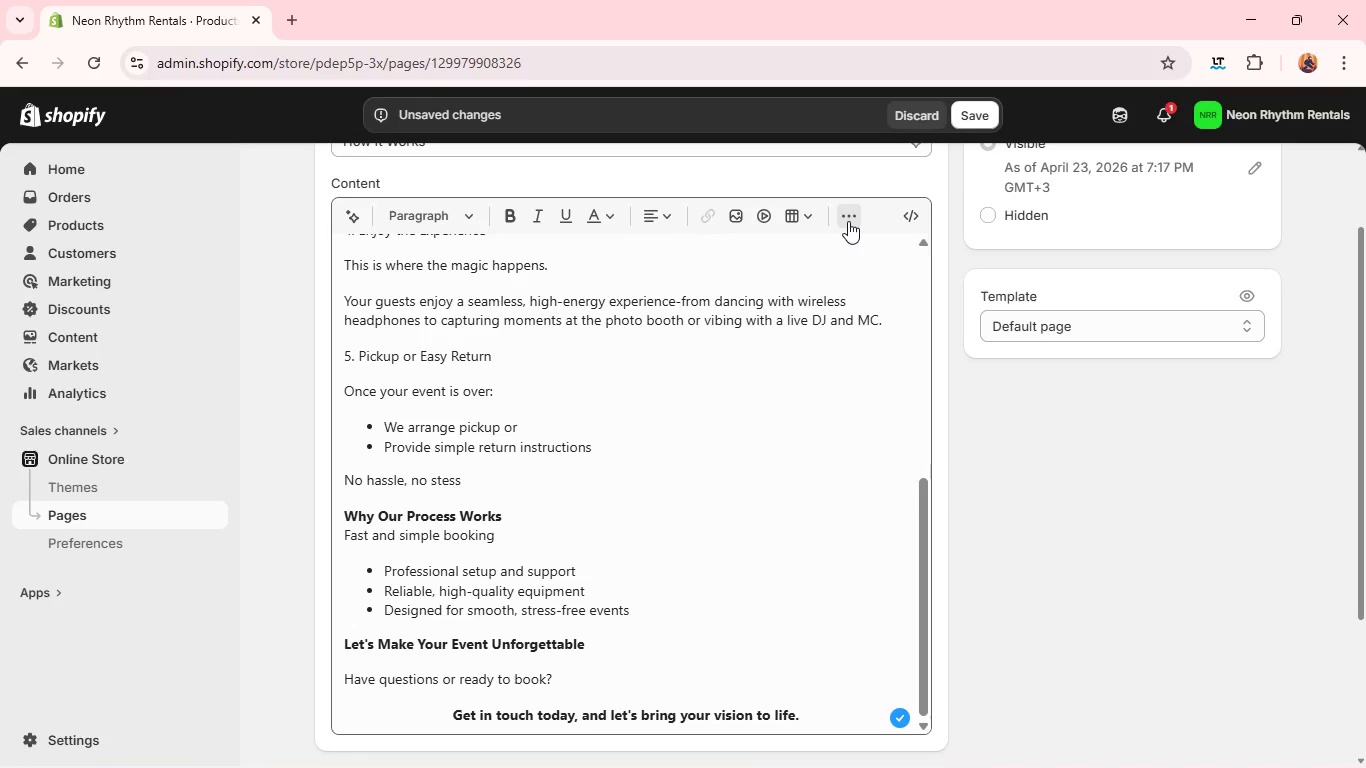 
left_click([848, 221])
 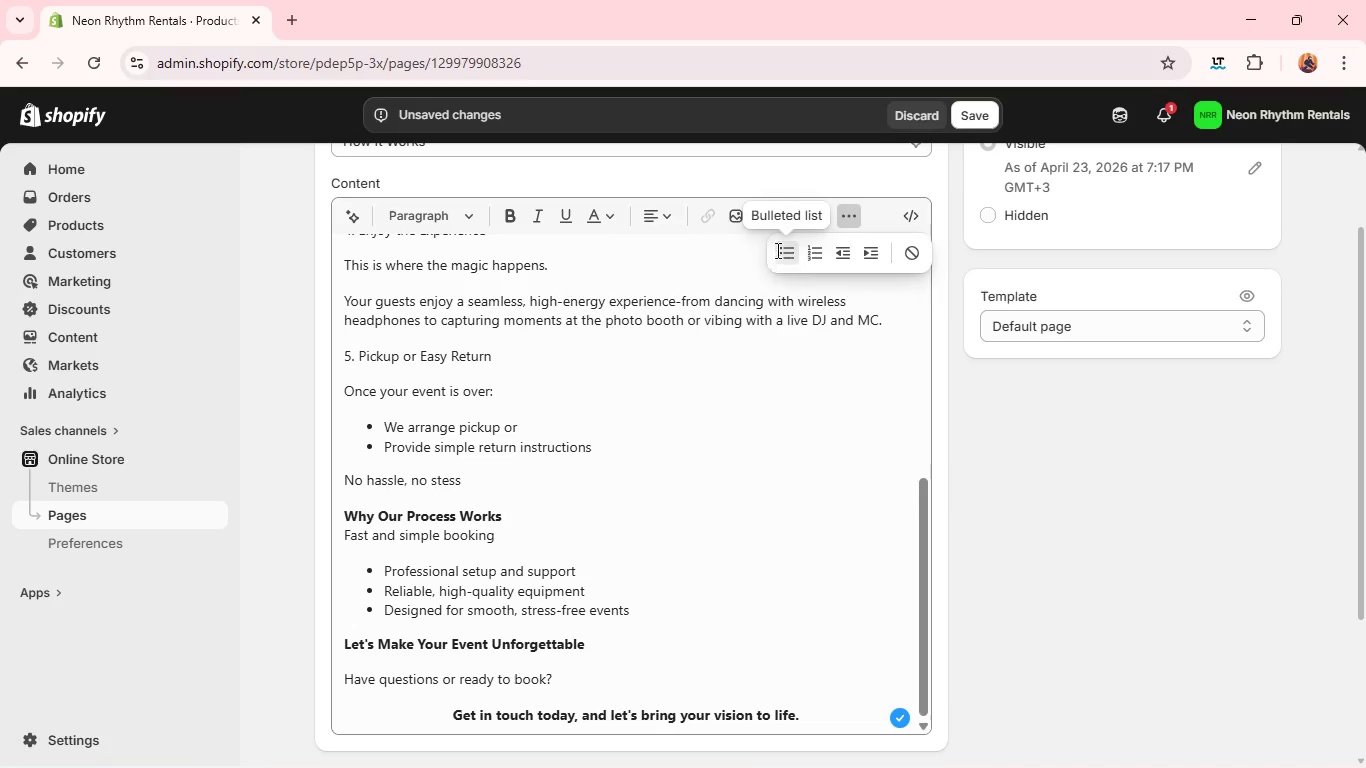 
left_click([776, 250])
 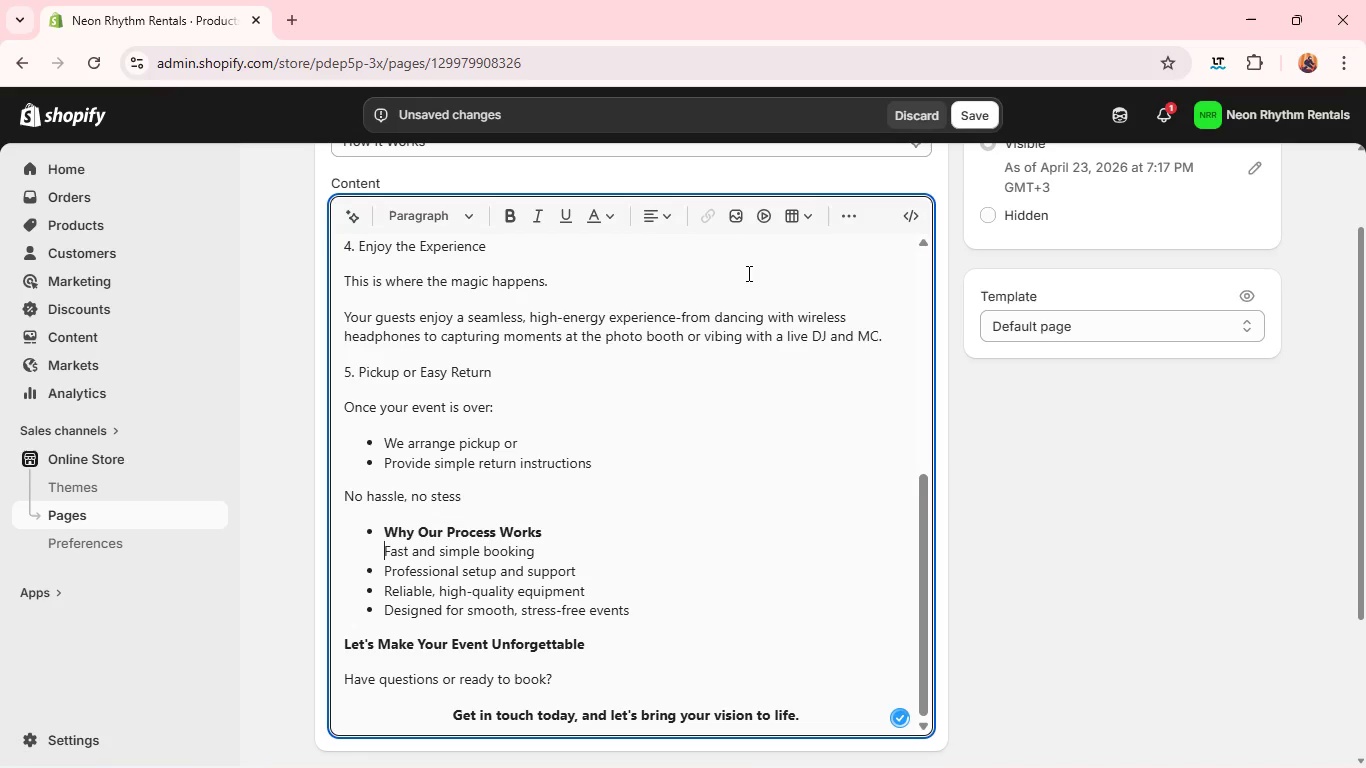 
key(Control+Z)
 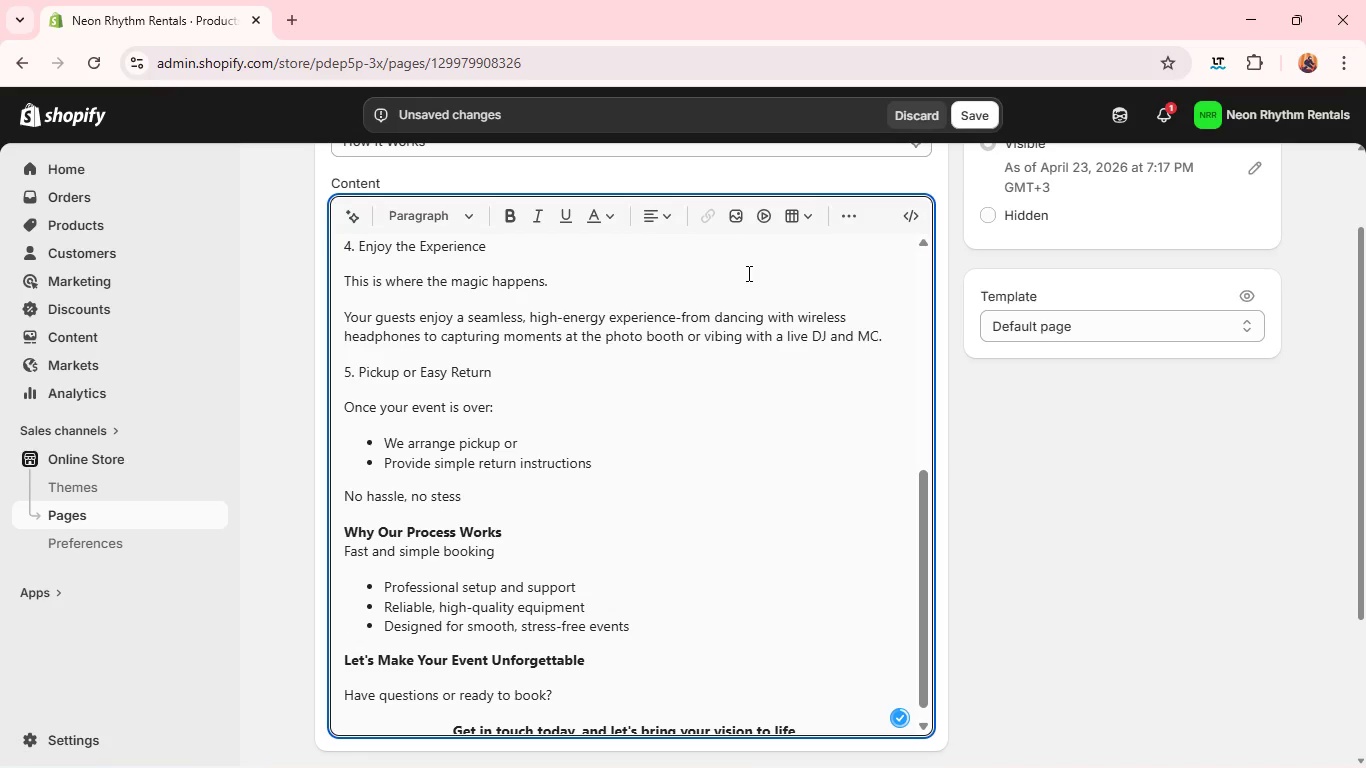 
key(Control+Z)
 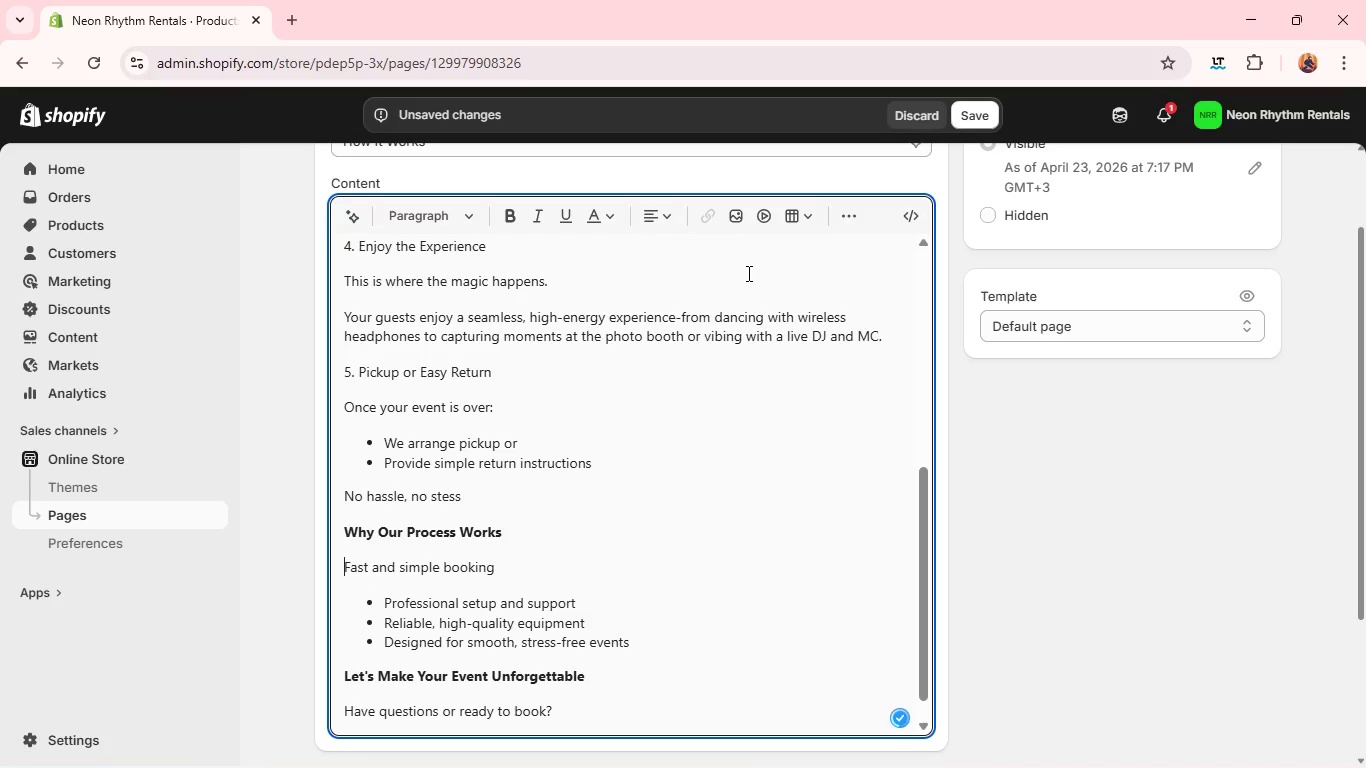 
key(Control+Z)
 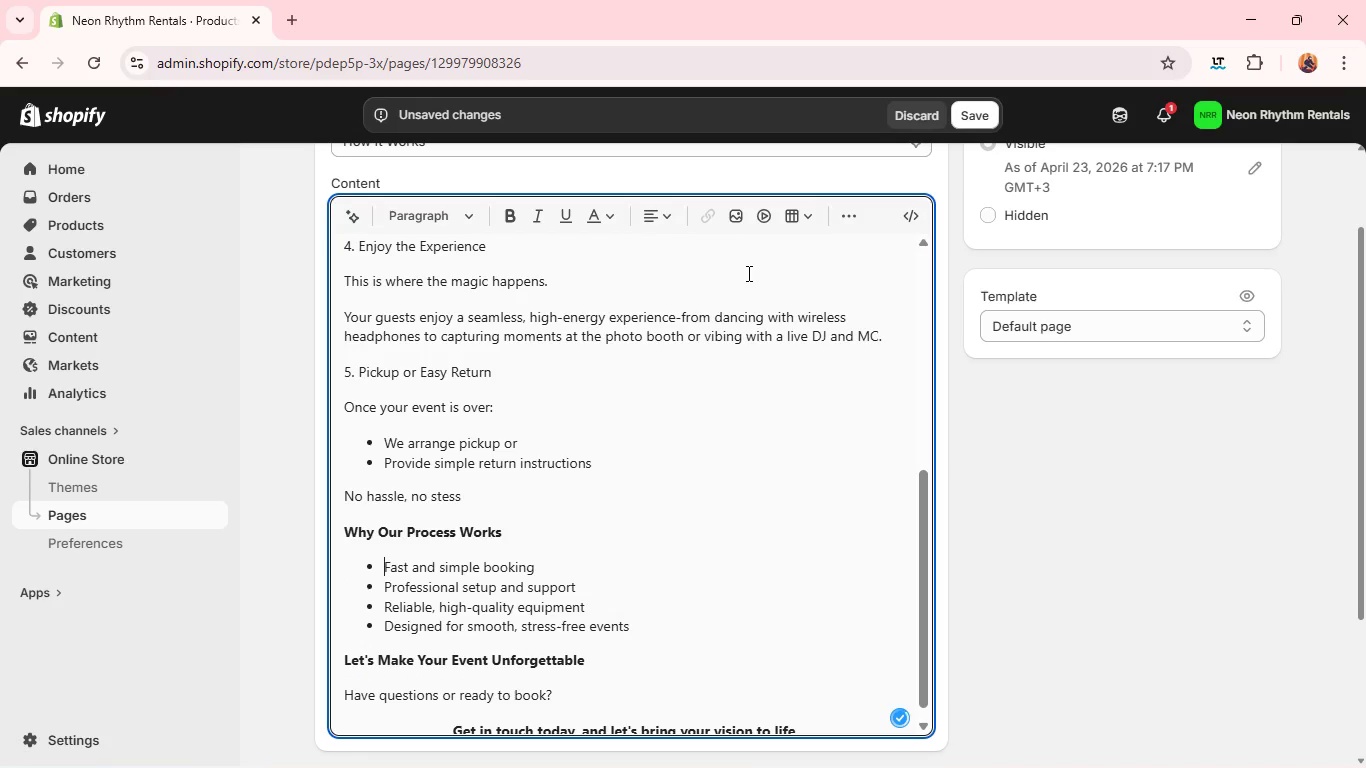 
key(Control+Z)
 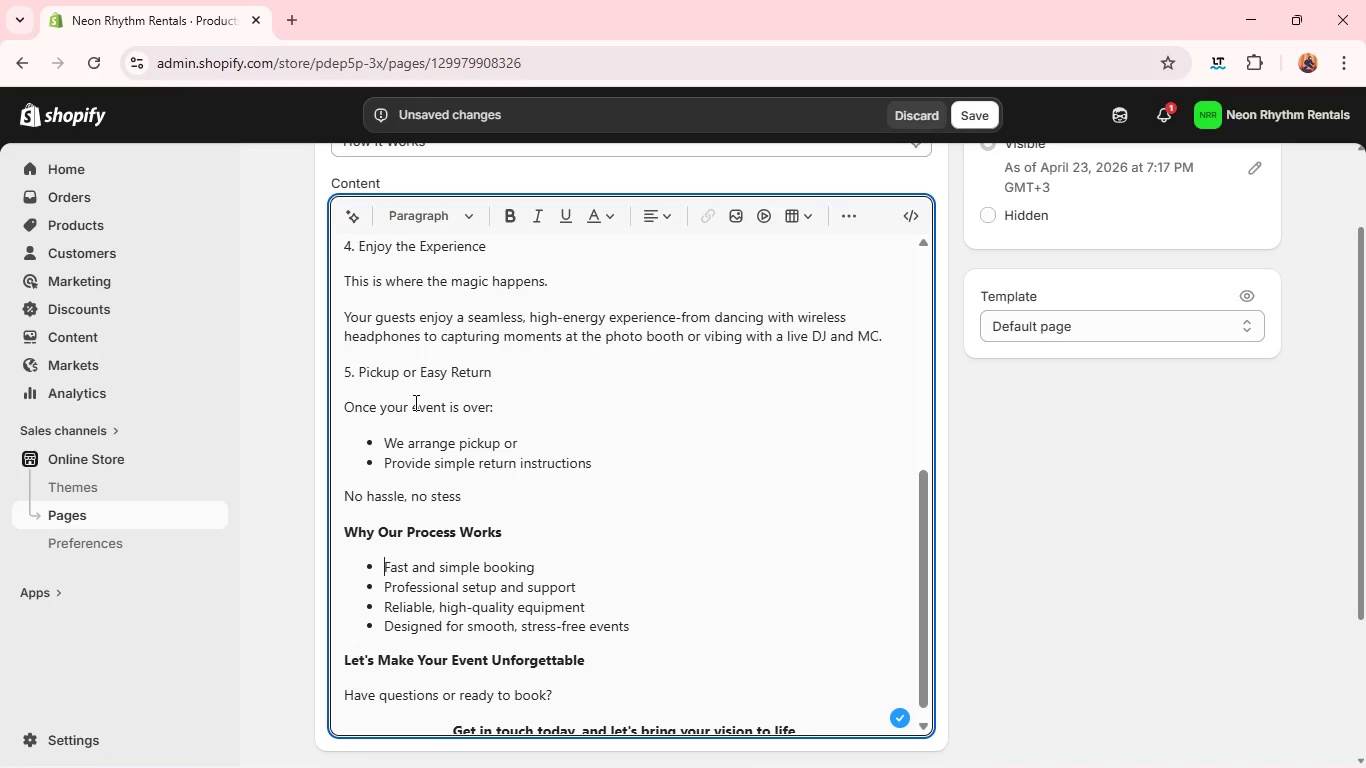 
wait(8.61)
 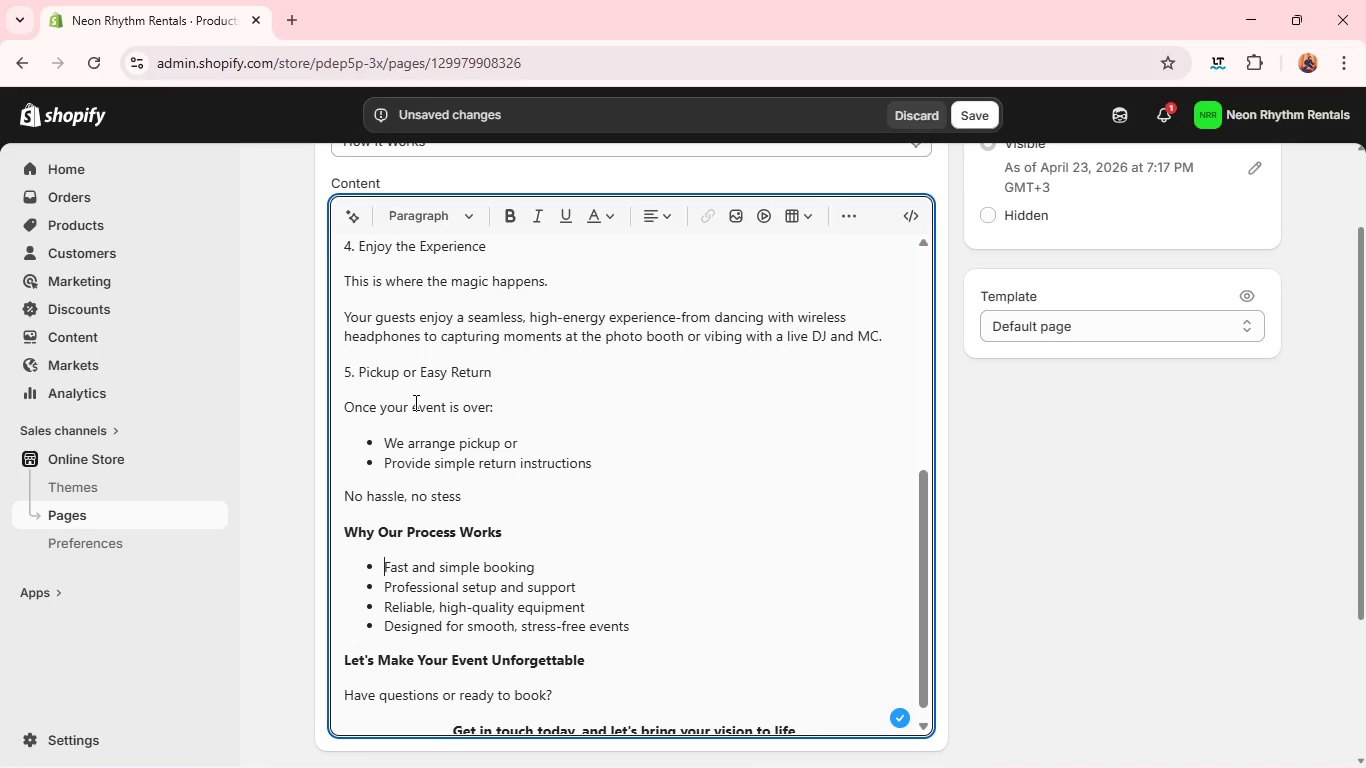 
double_click([392, 374])
 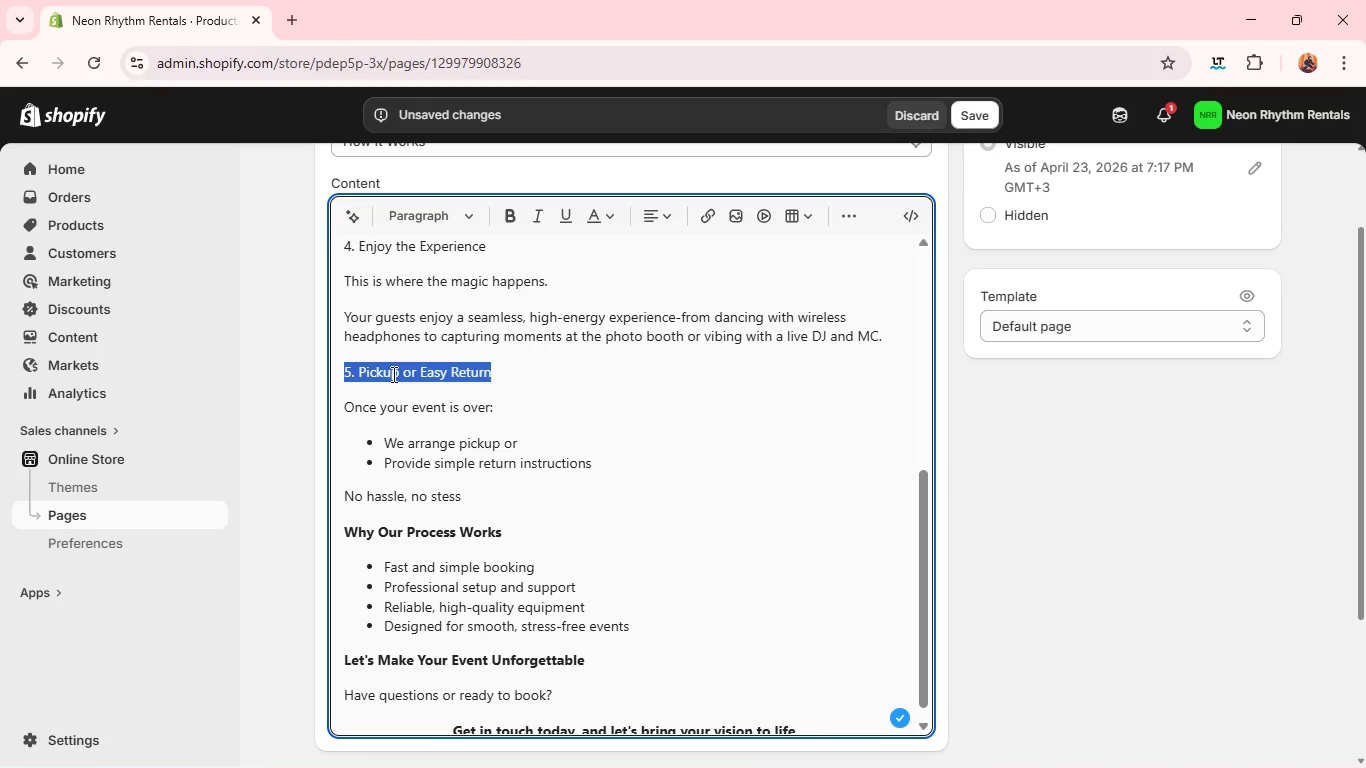 
triple_click([392, 374])
 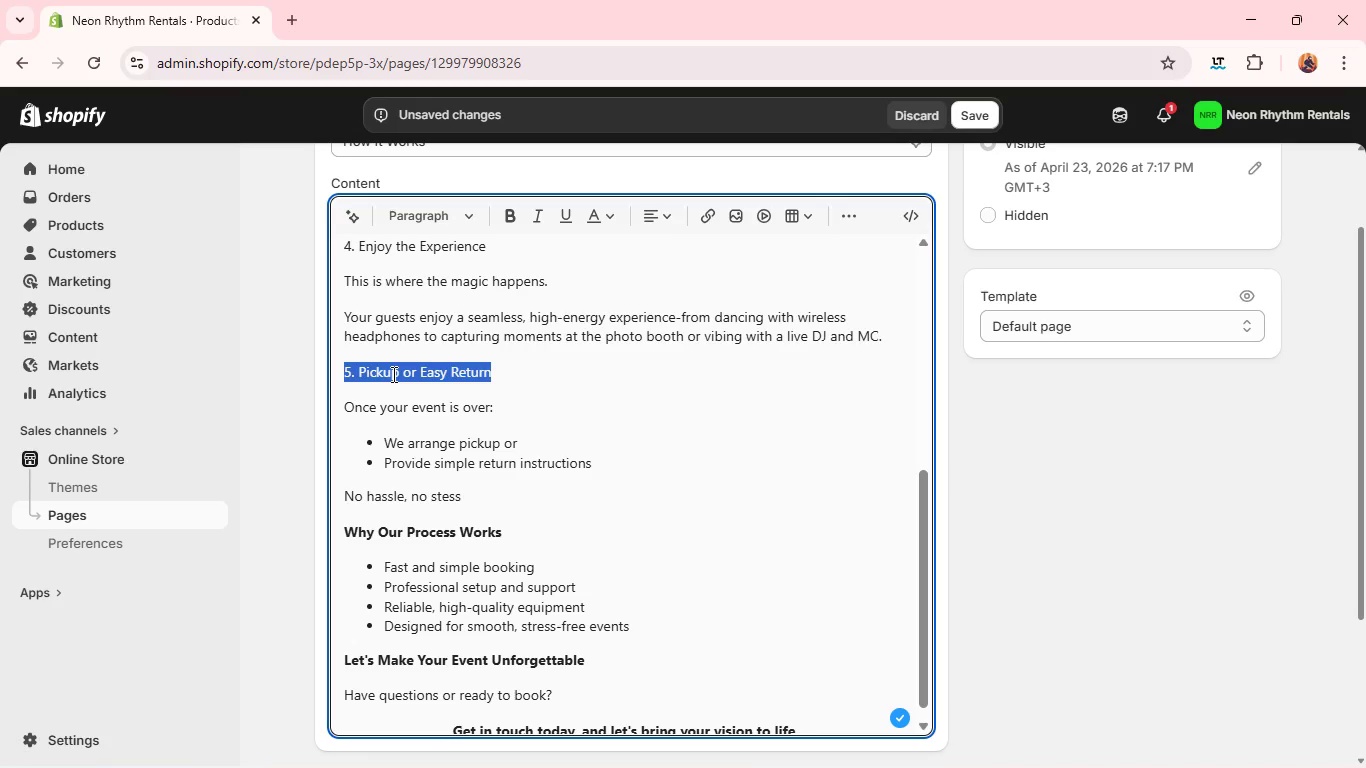 
triple_click([392, 374])
 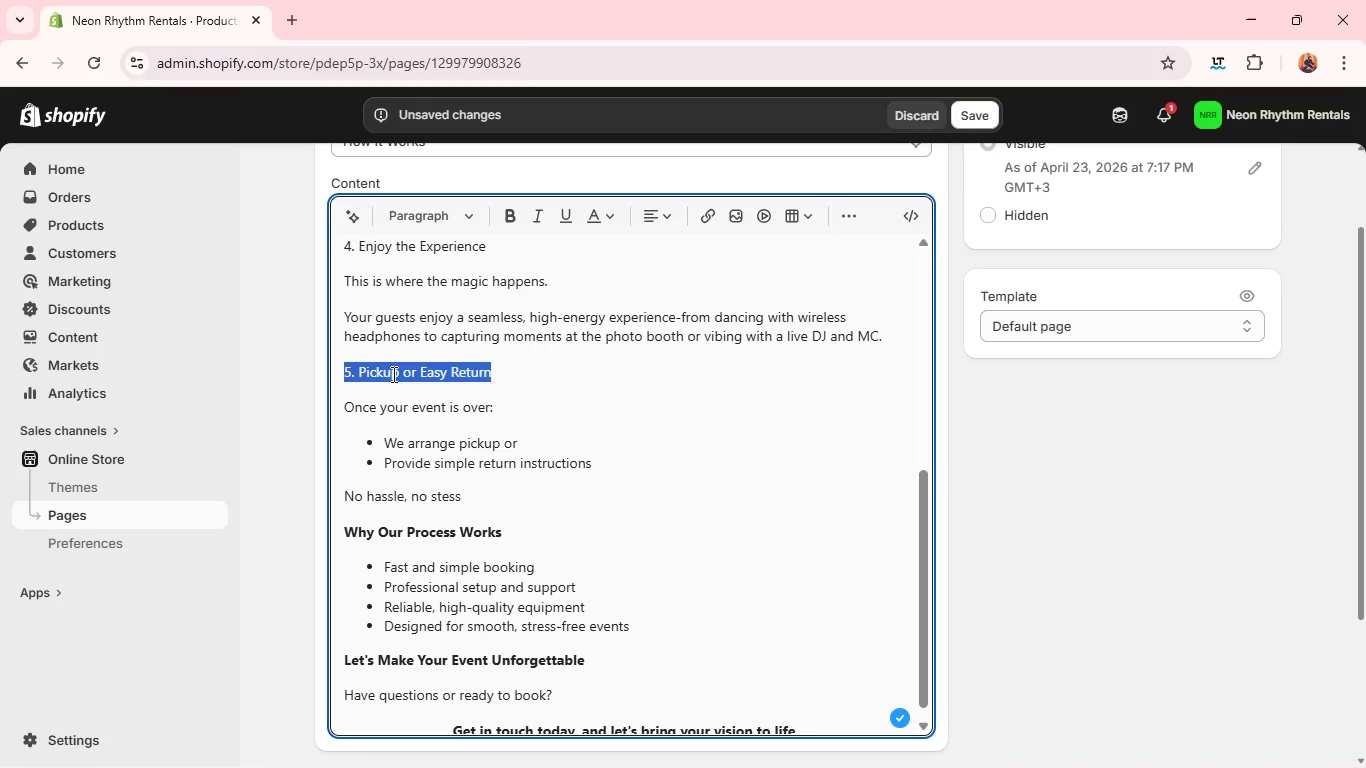 
key(Control+B)
 